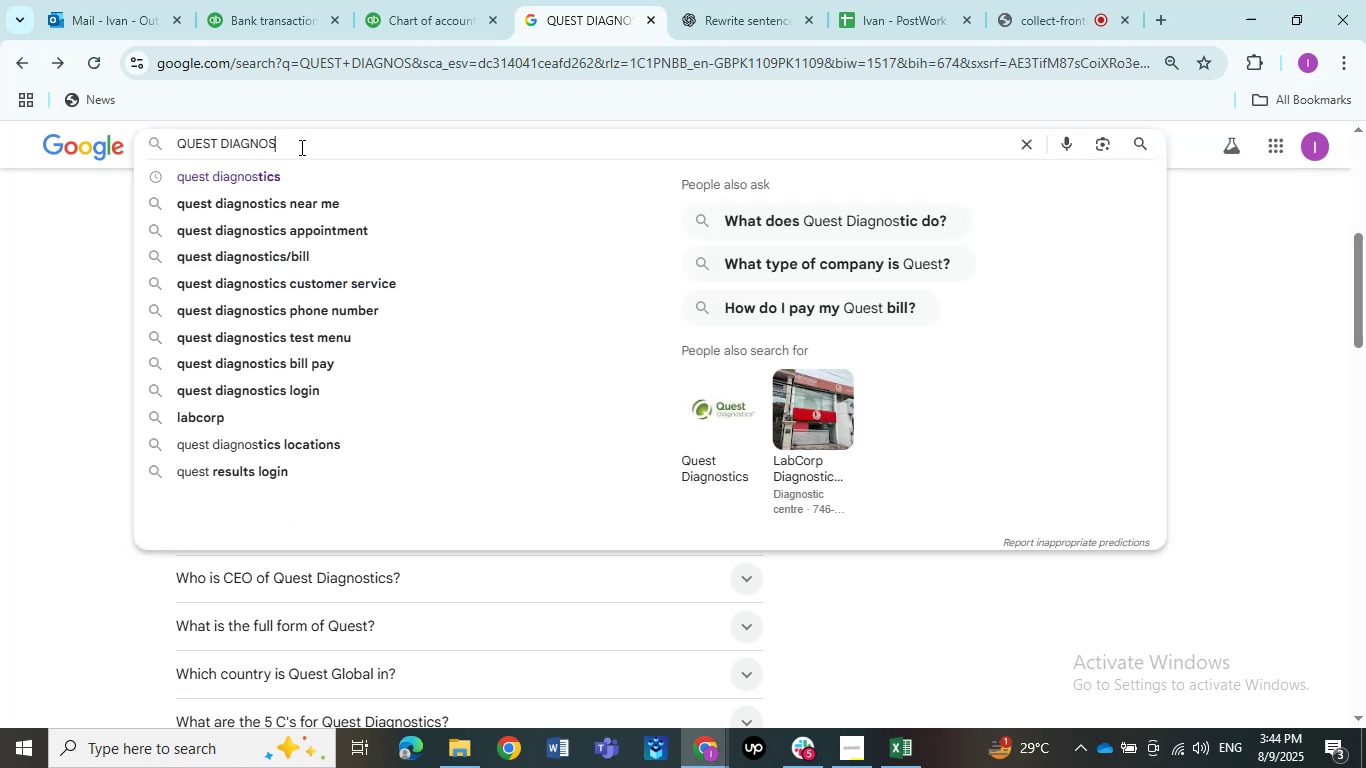 
left_click_drag(start_coordinate=[300, 147], to_coordinate=[64, 128])
 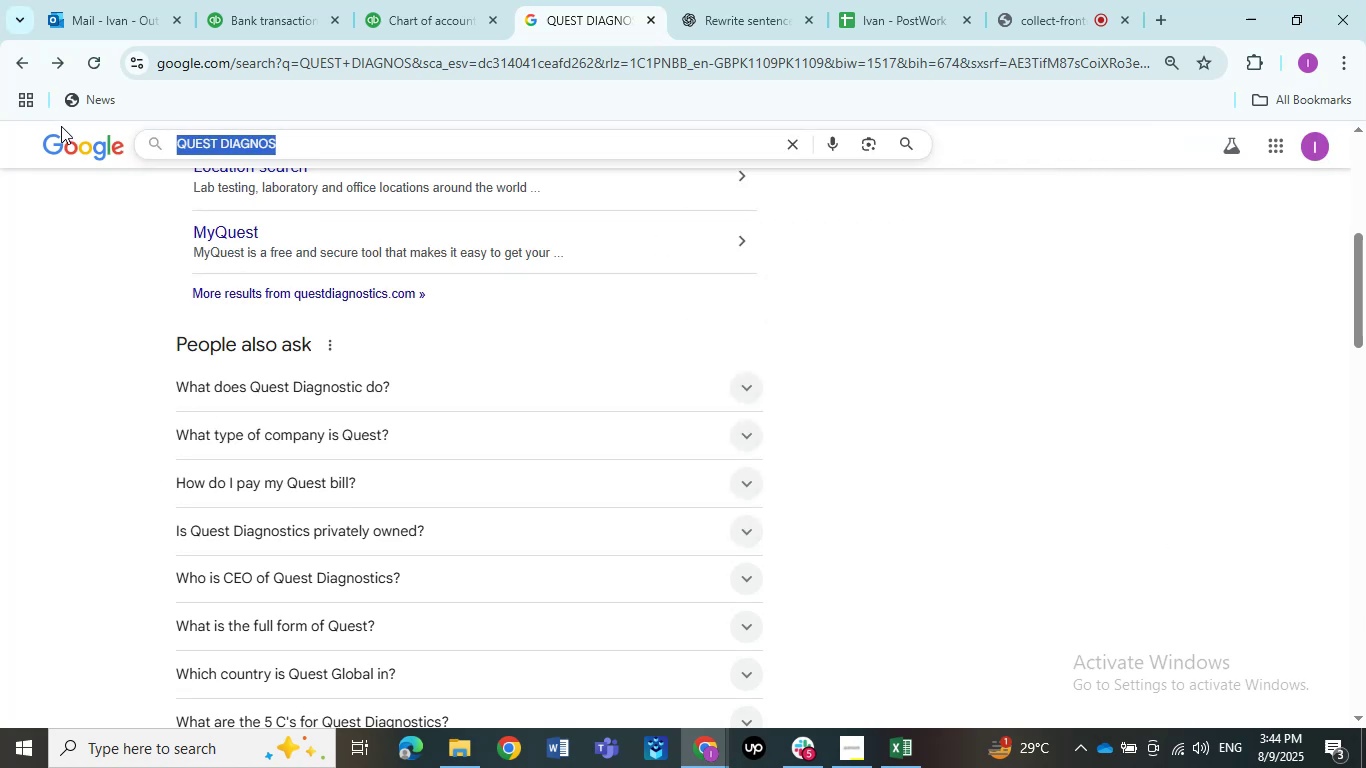 
type(Ractrac)
 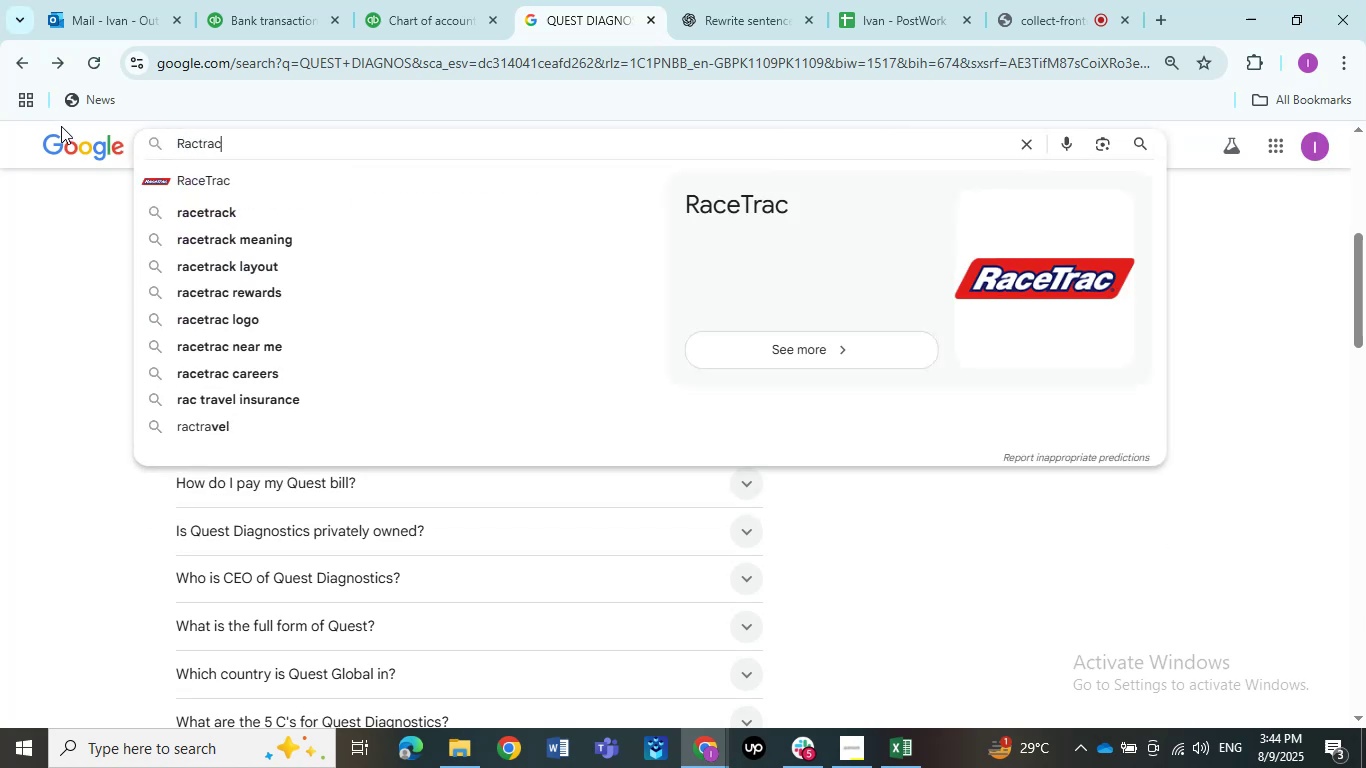 
key(Enter)
 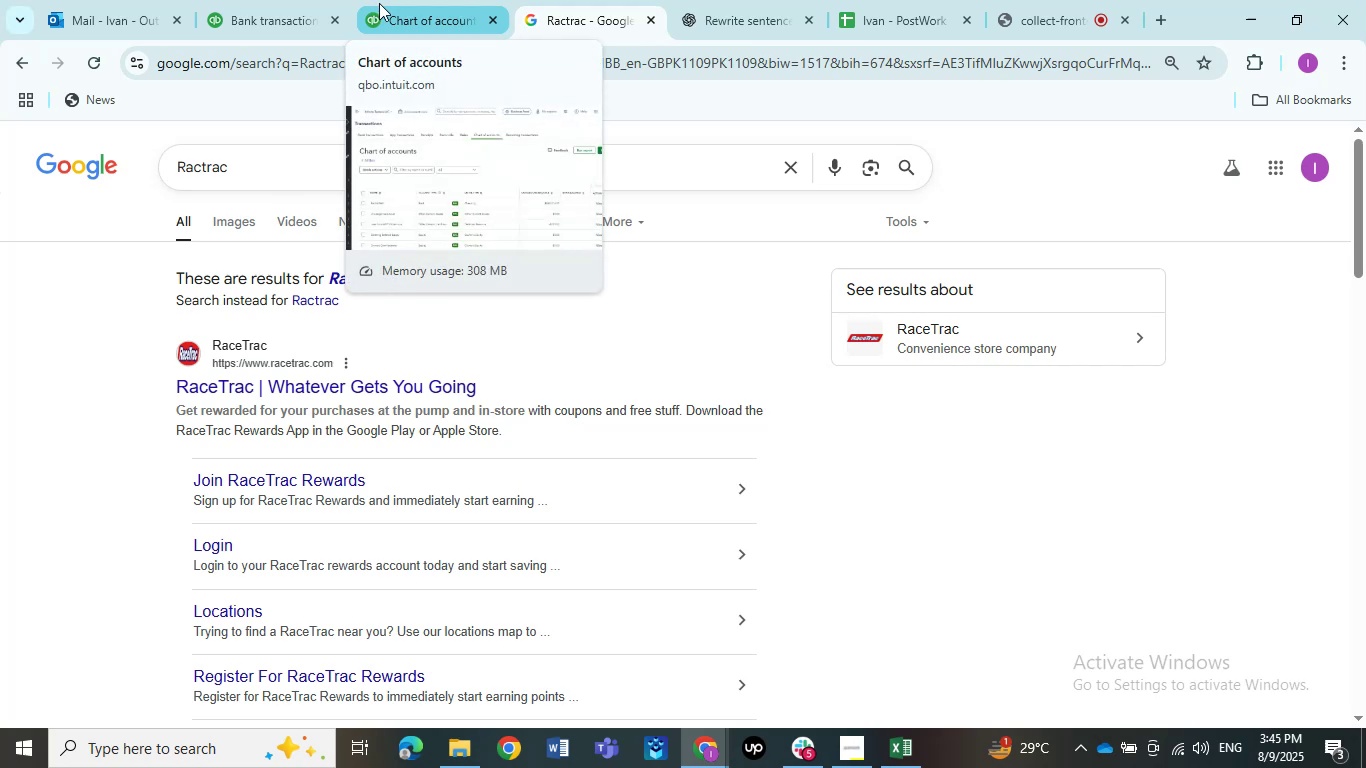 
wait(7.46)
 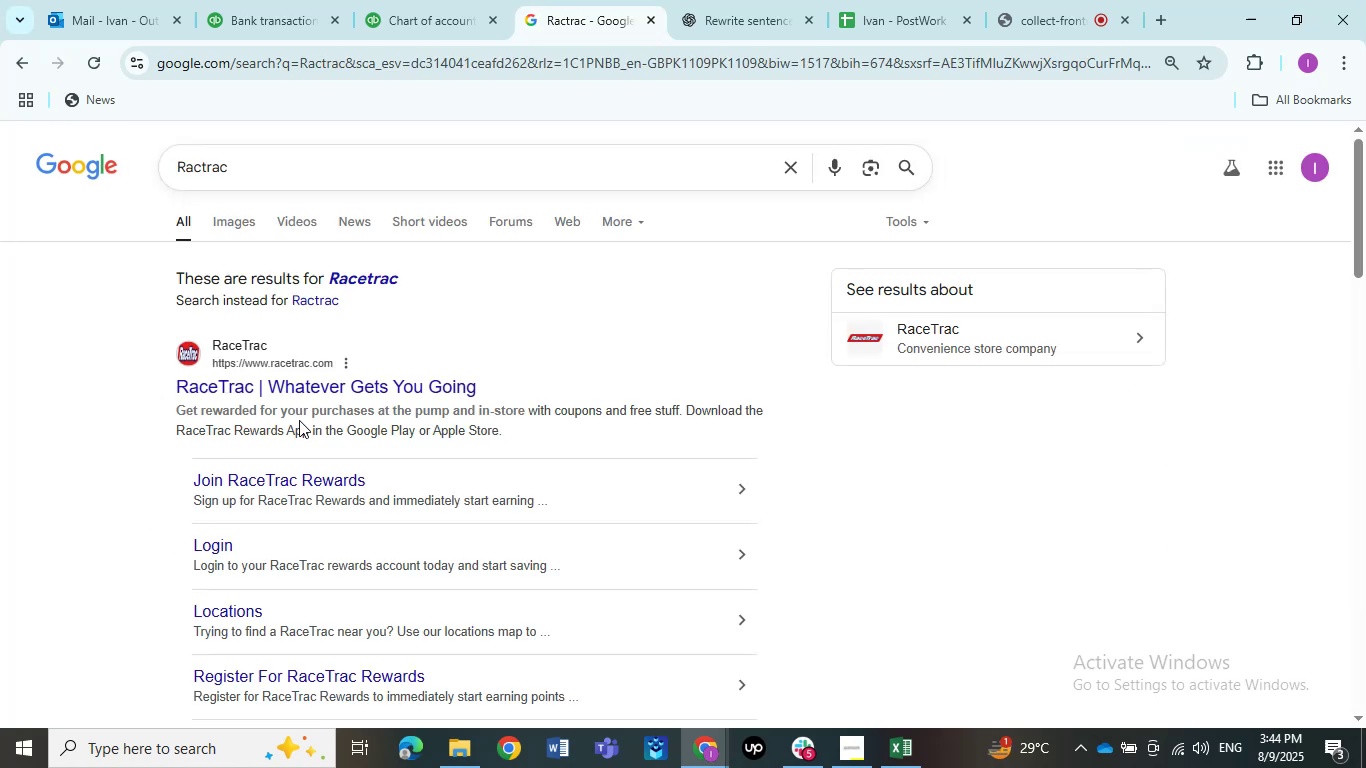 
left_click([273, 0])
 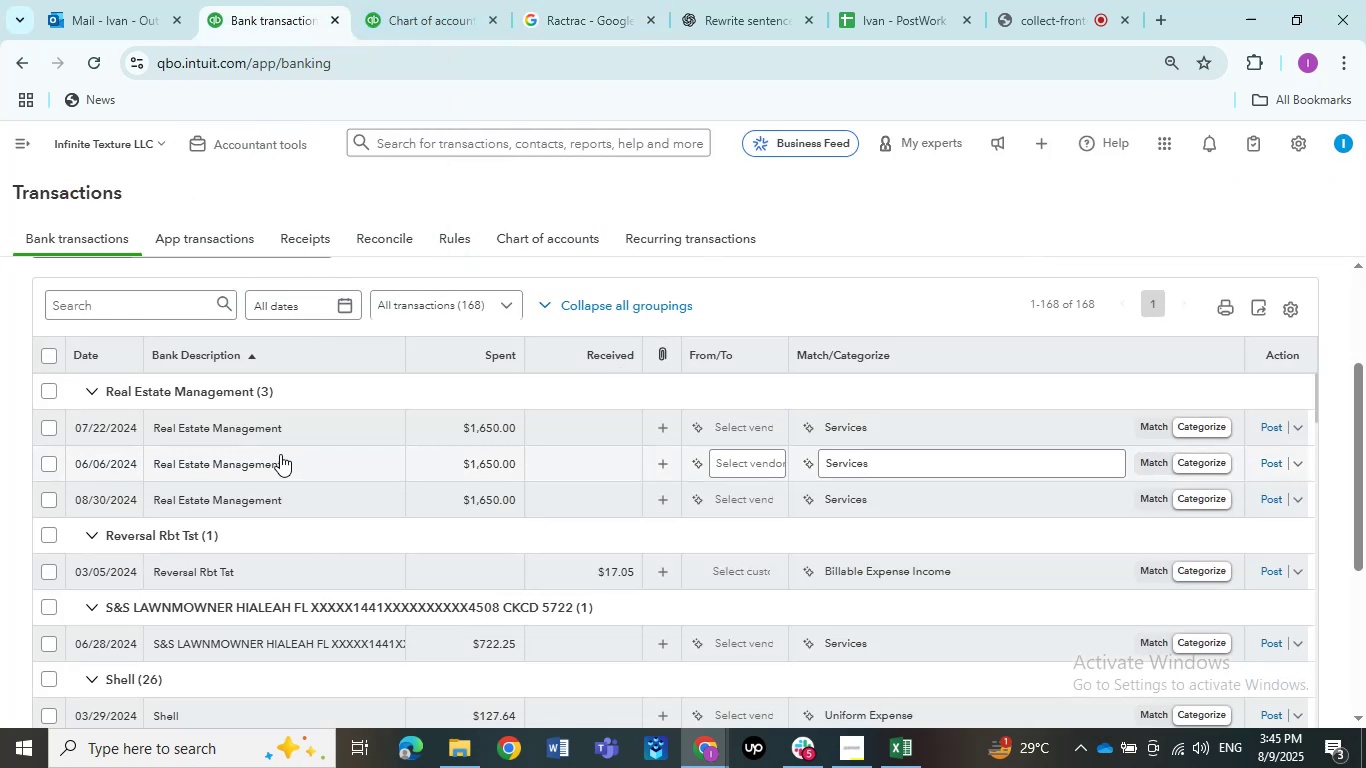 
left_click([259, 431])
 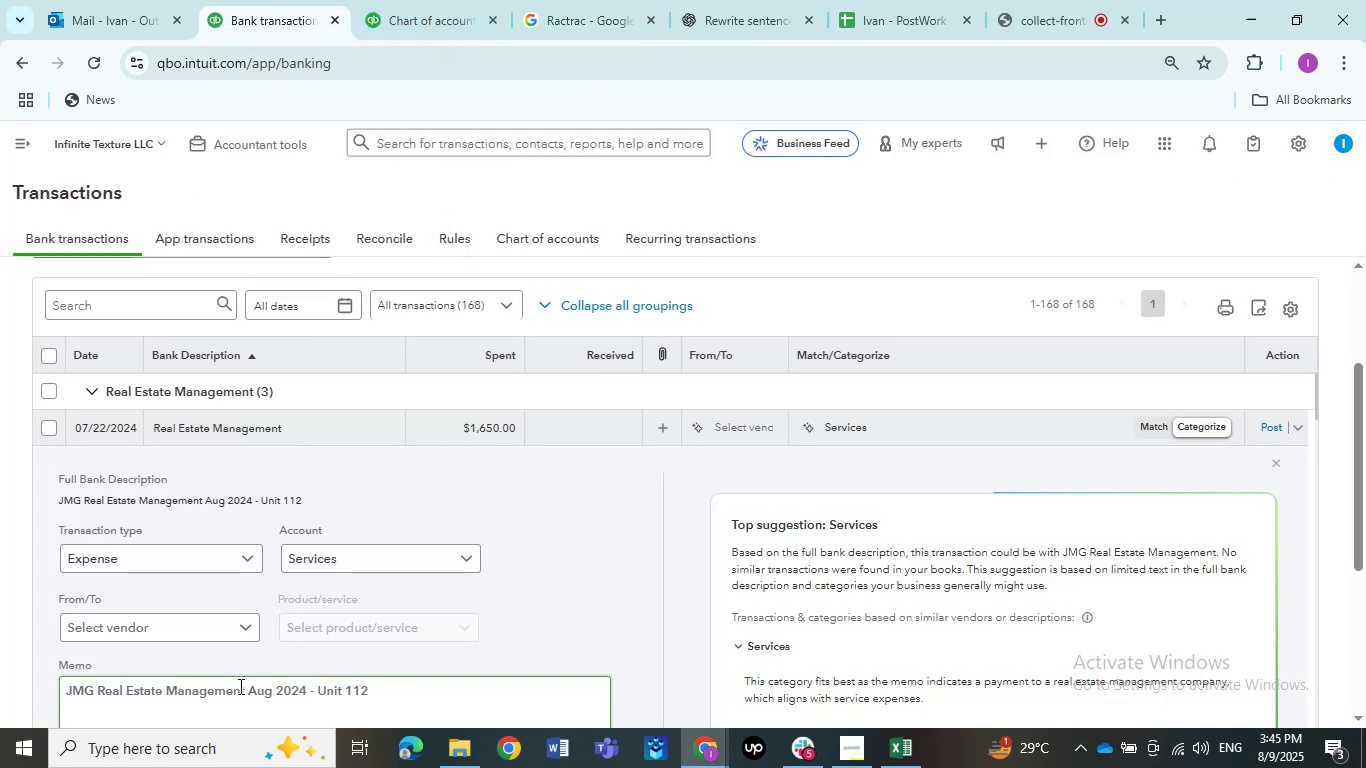 
left_click_drag(start_coordinate=[245, 690], to_coordinate=[61, 685])
 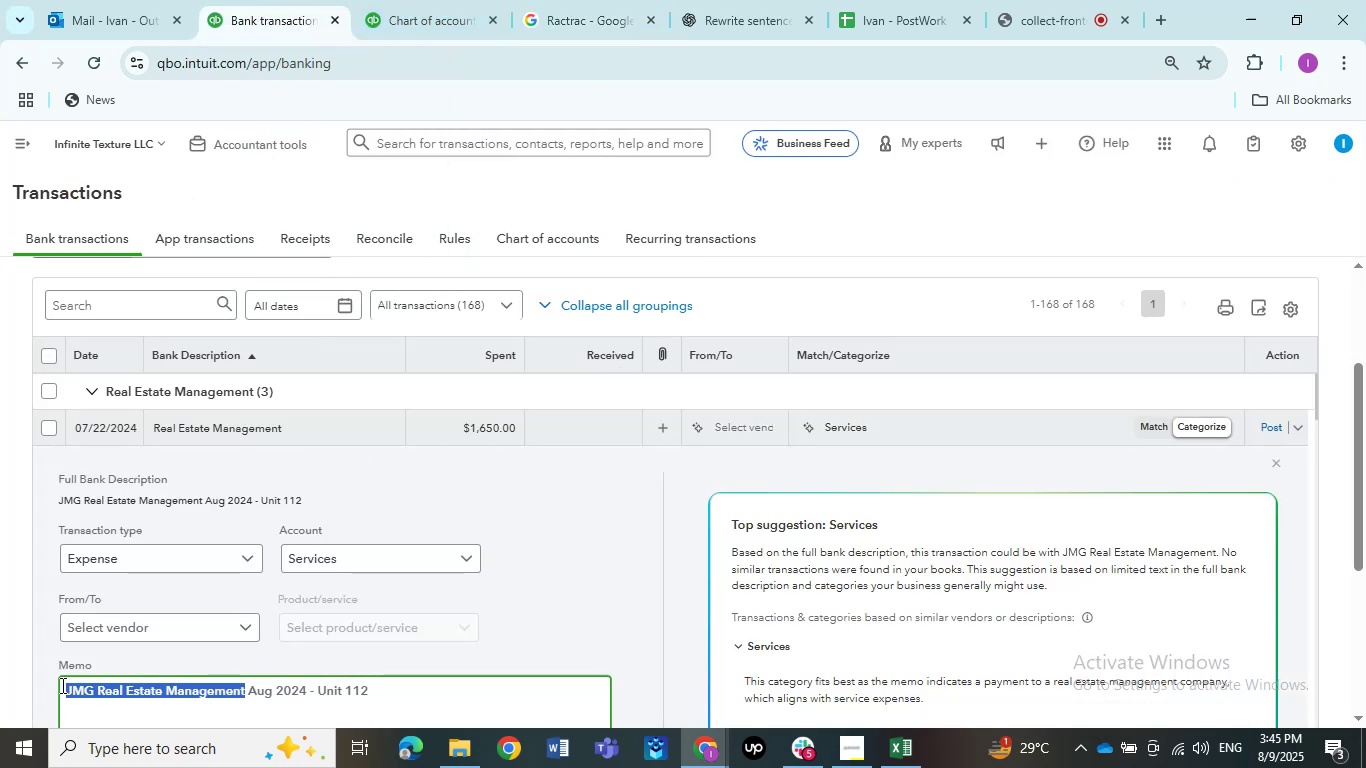 
key(Control+C)
 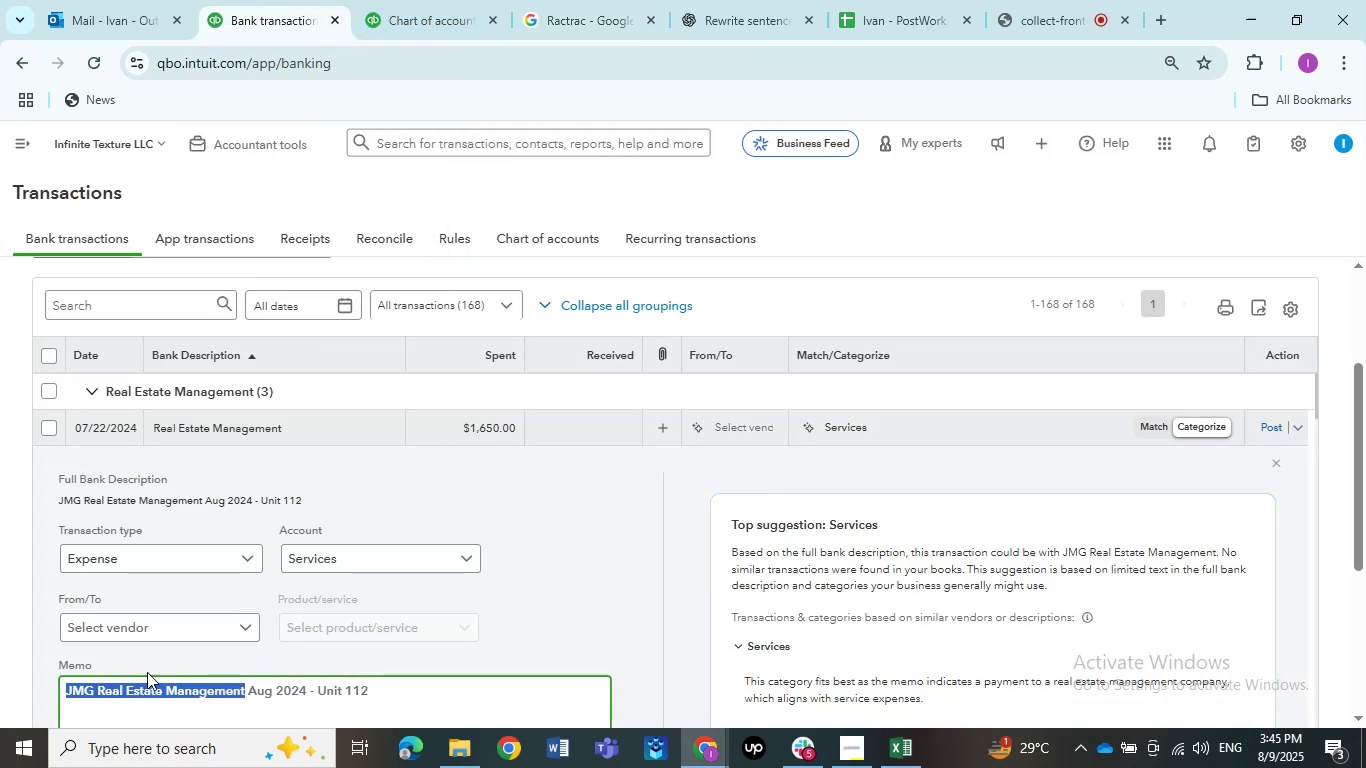 
key(Control+C)
 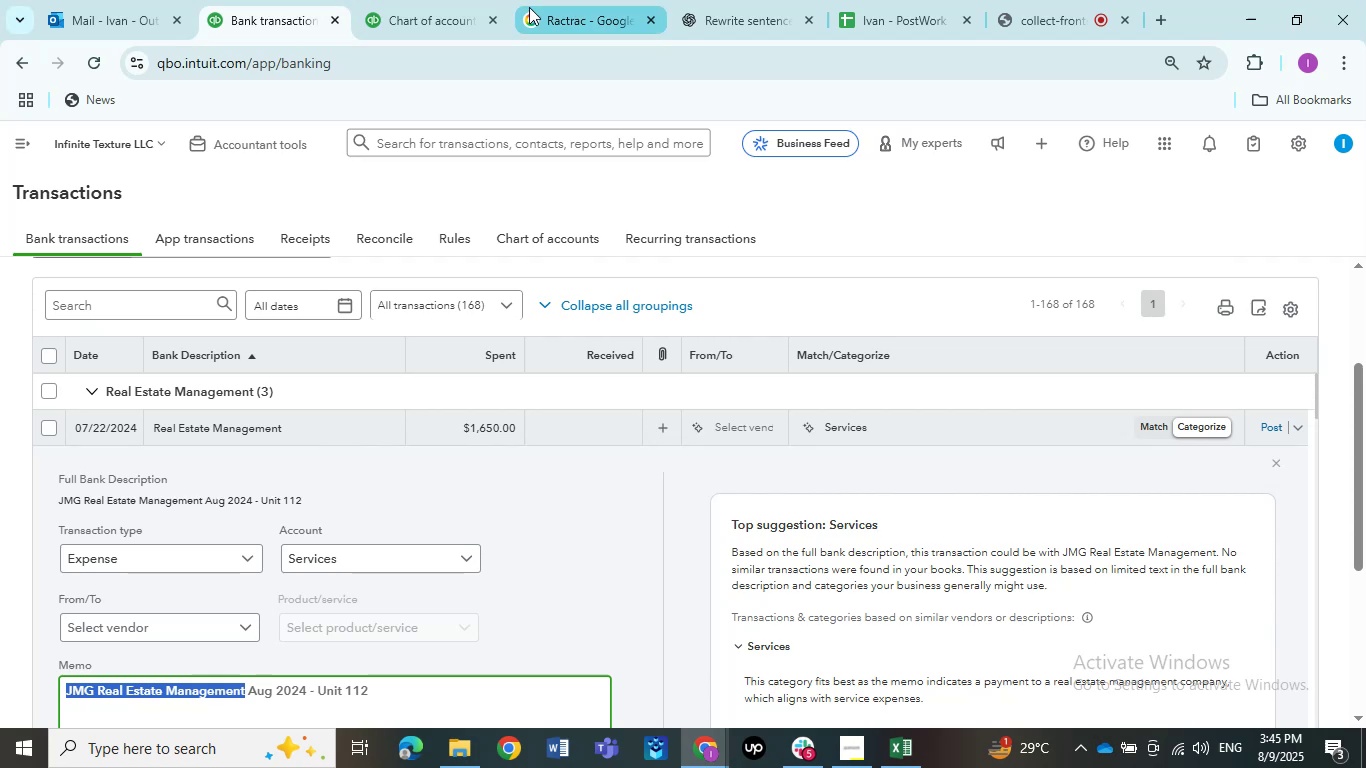 
left_click([529, 7])
 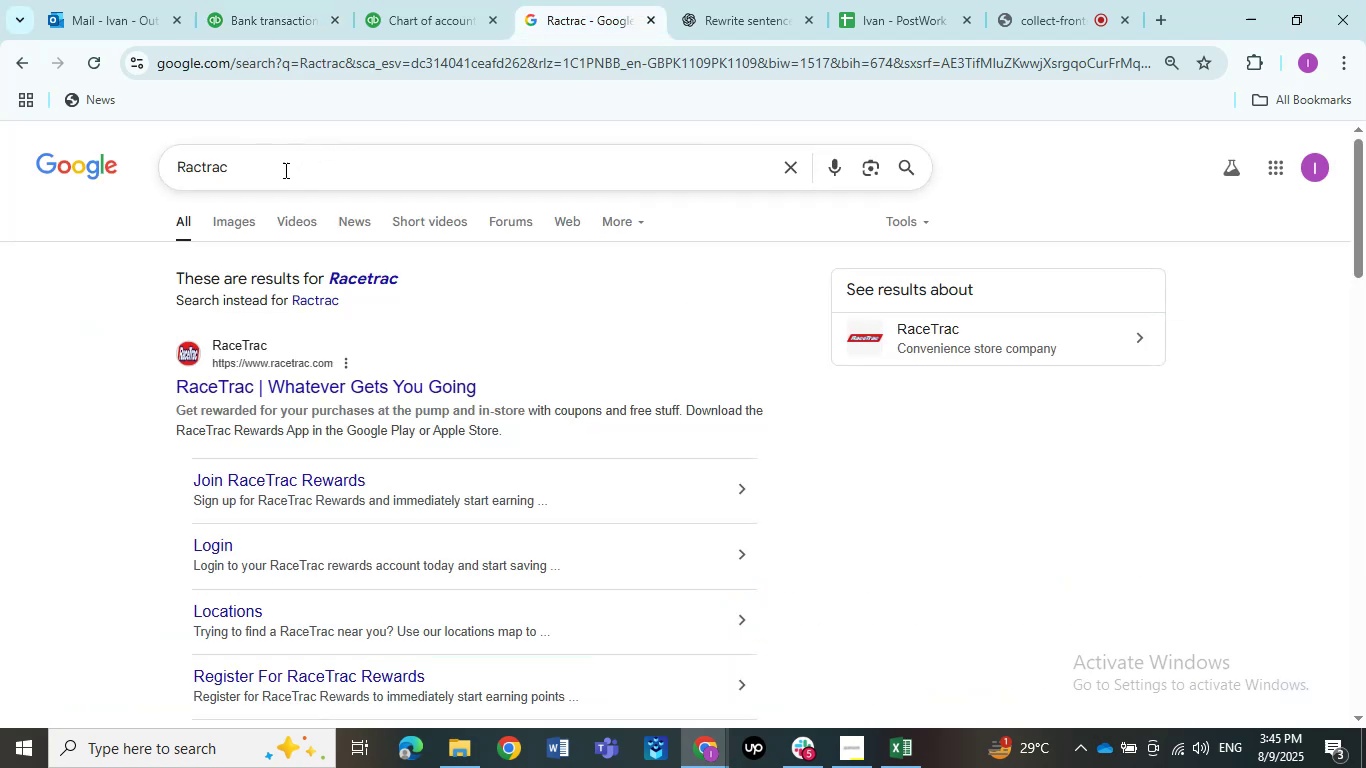 
left_click_drag(start_coordinate=[258, 178], to_coordinate=[118, 168])
 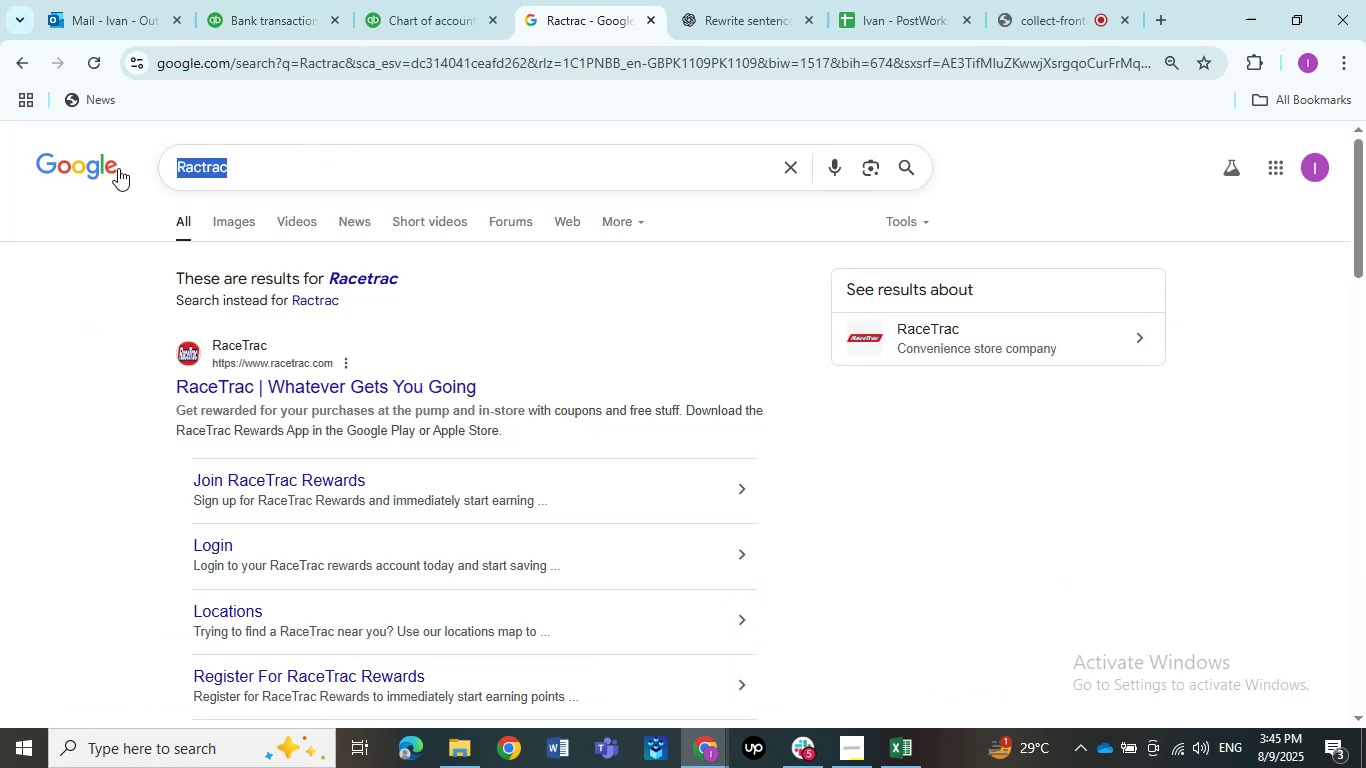 
key(Control+ControlLeft)
 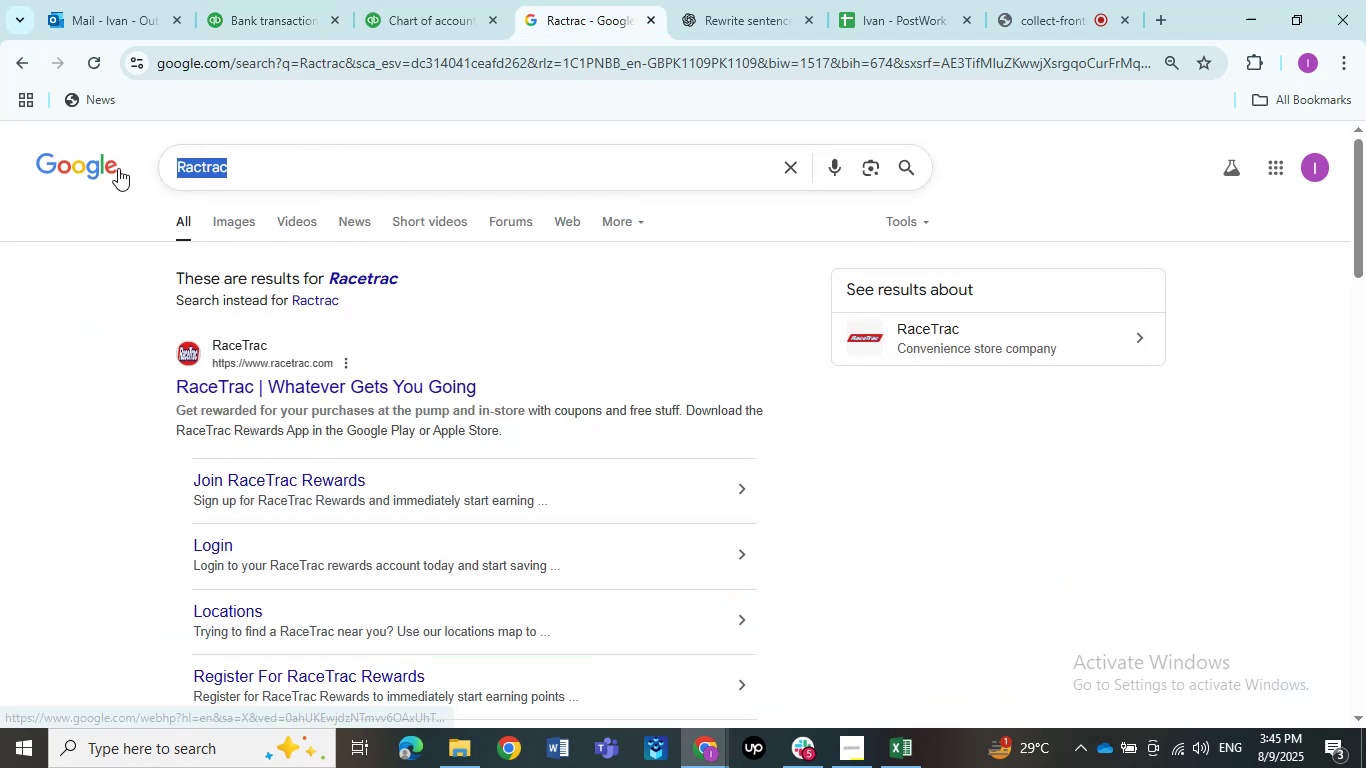 
key(Control+V)
 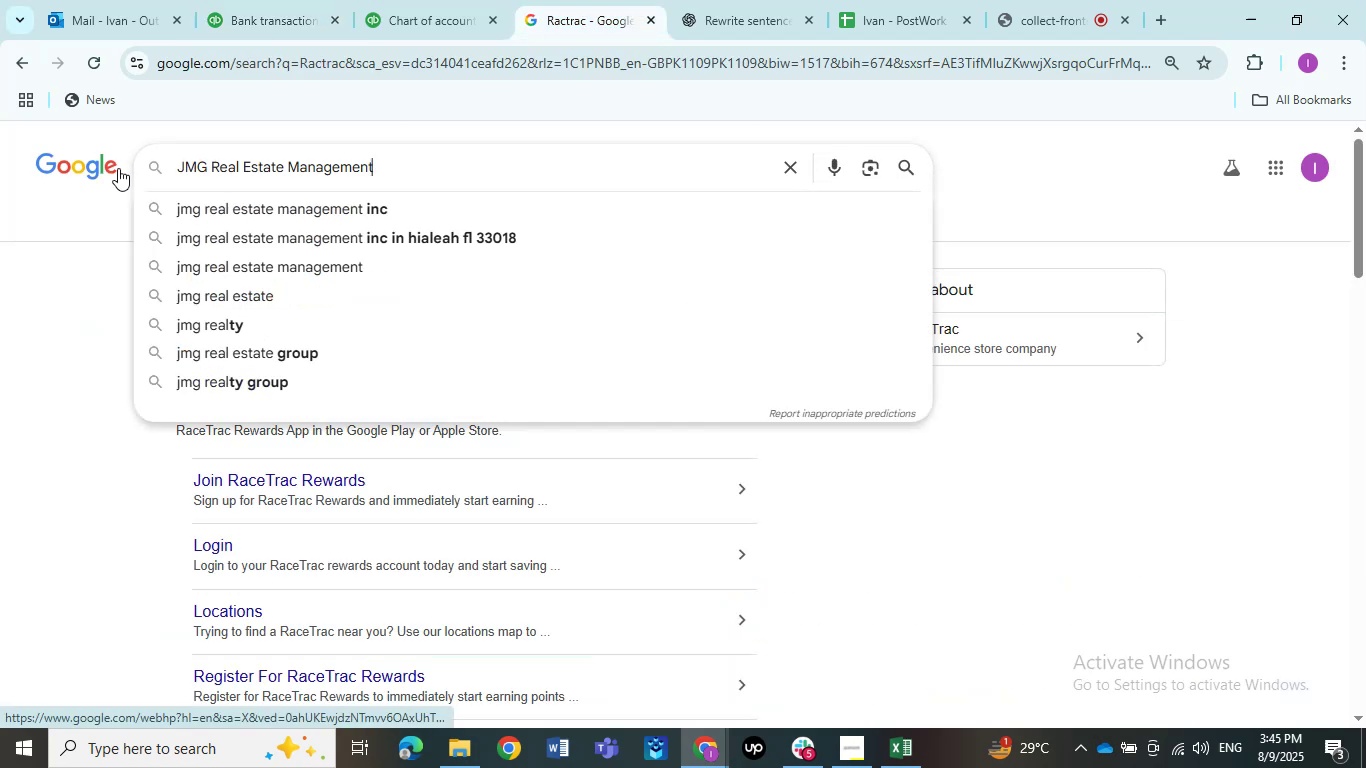 
key(NumpadEnter)
 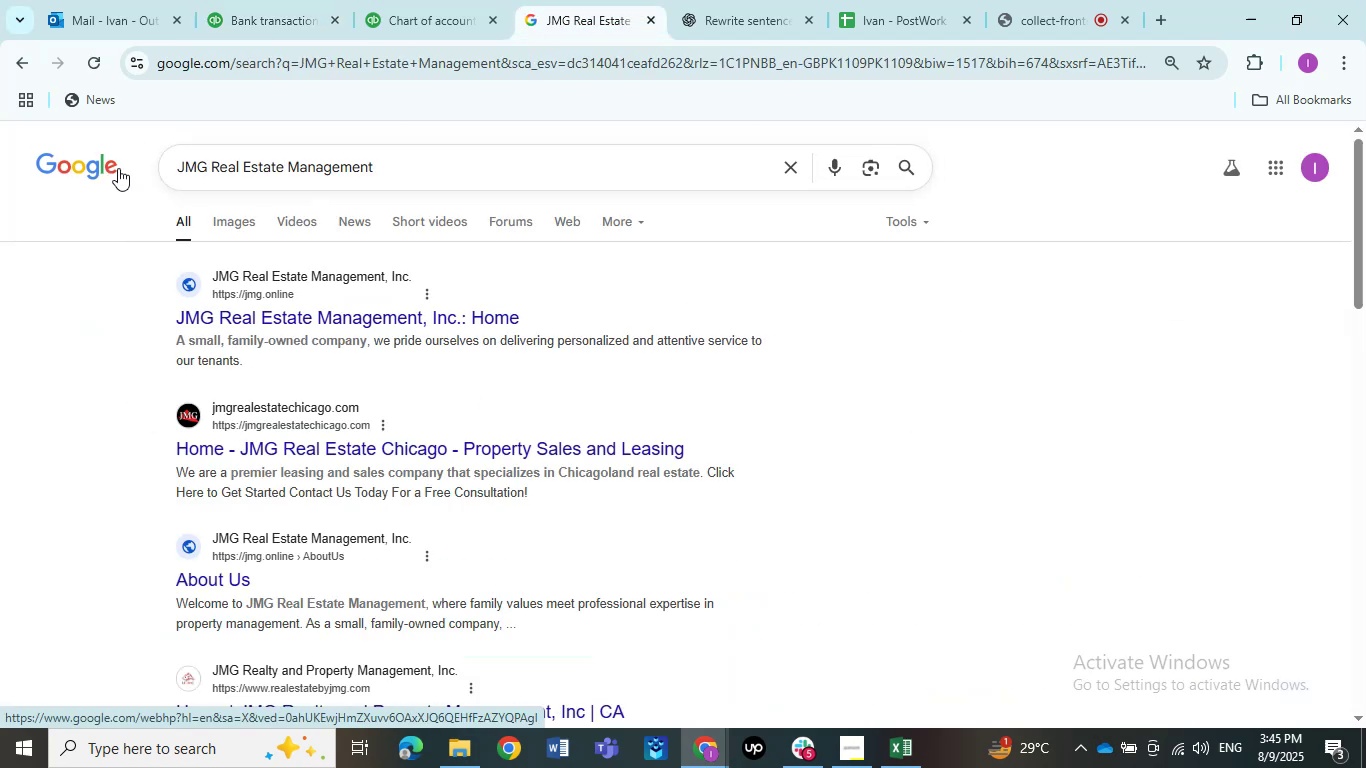 
wait(11.47)
 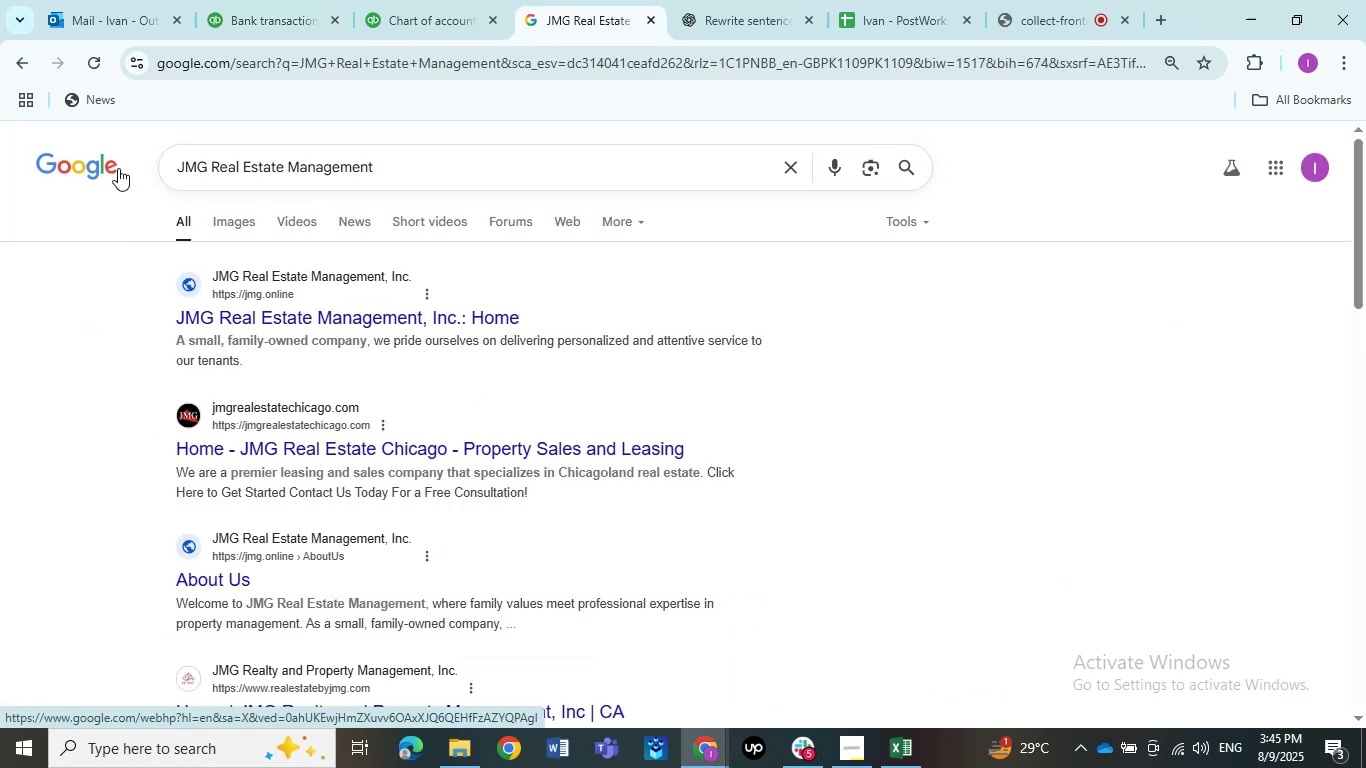 
left_click([264, 19])
 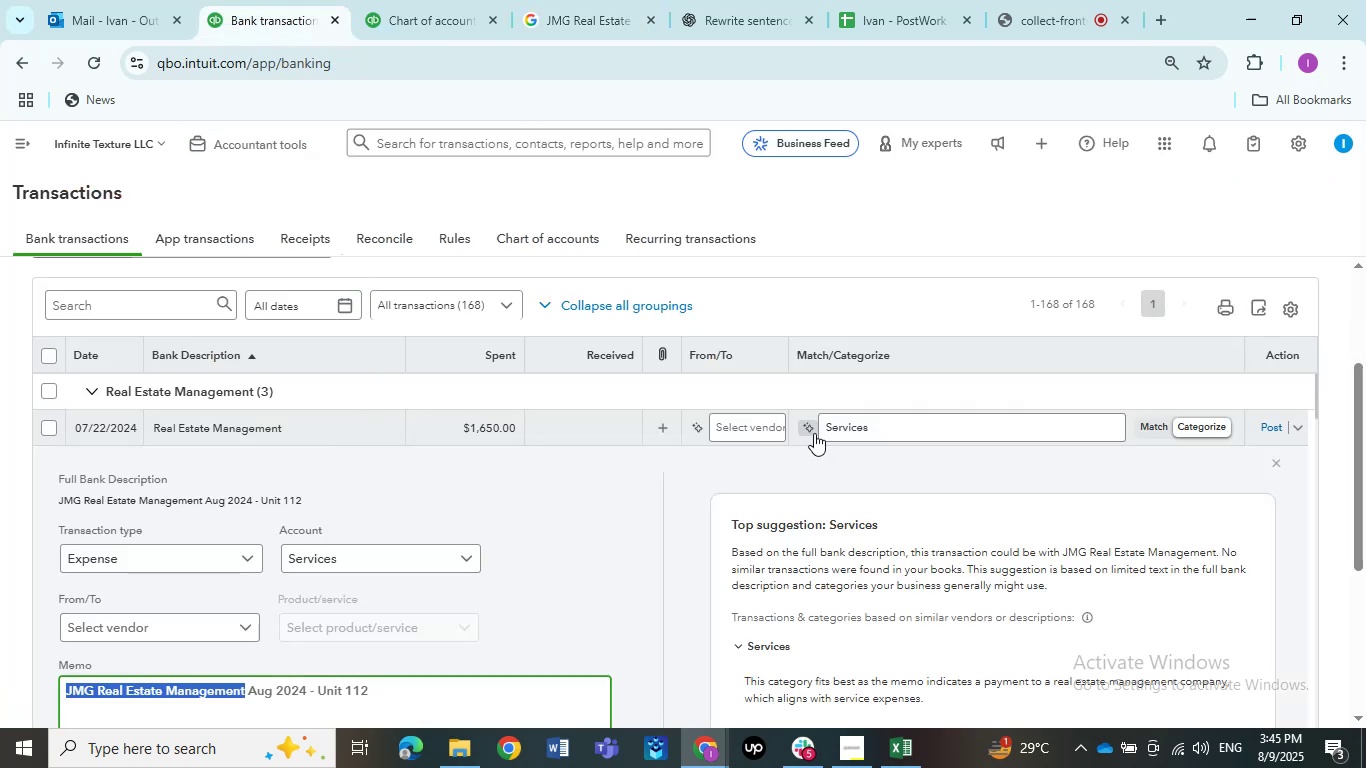 
left_click([831, 433])
 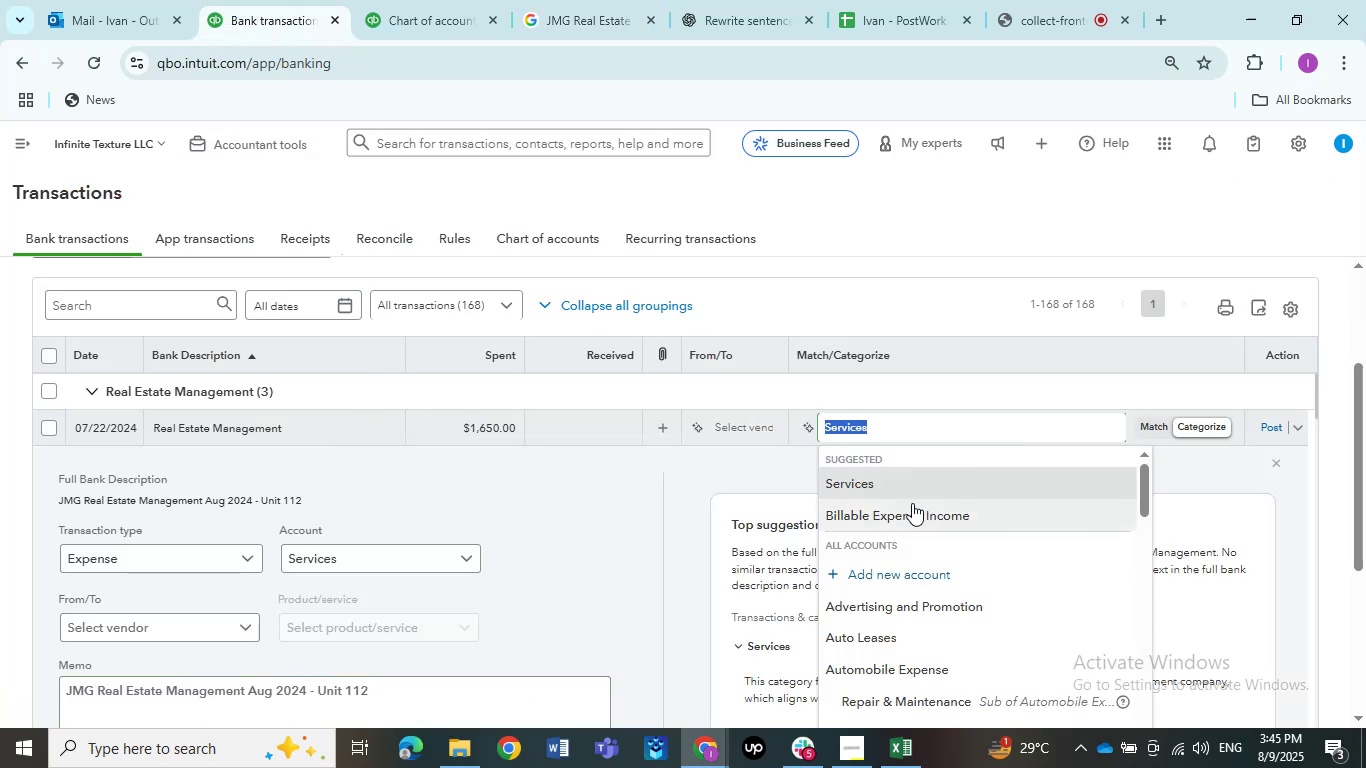 
hold_key(key=ShiftLeft, duration=0.63)
 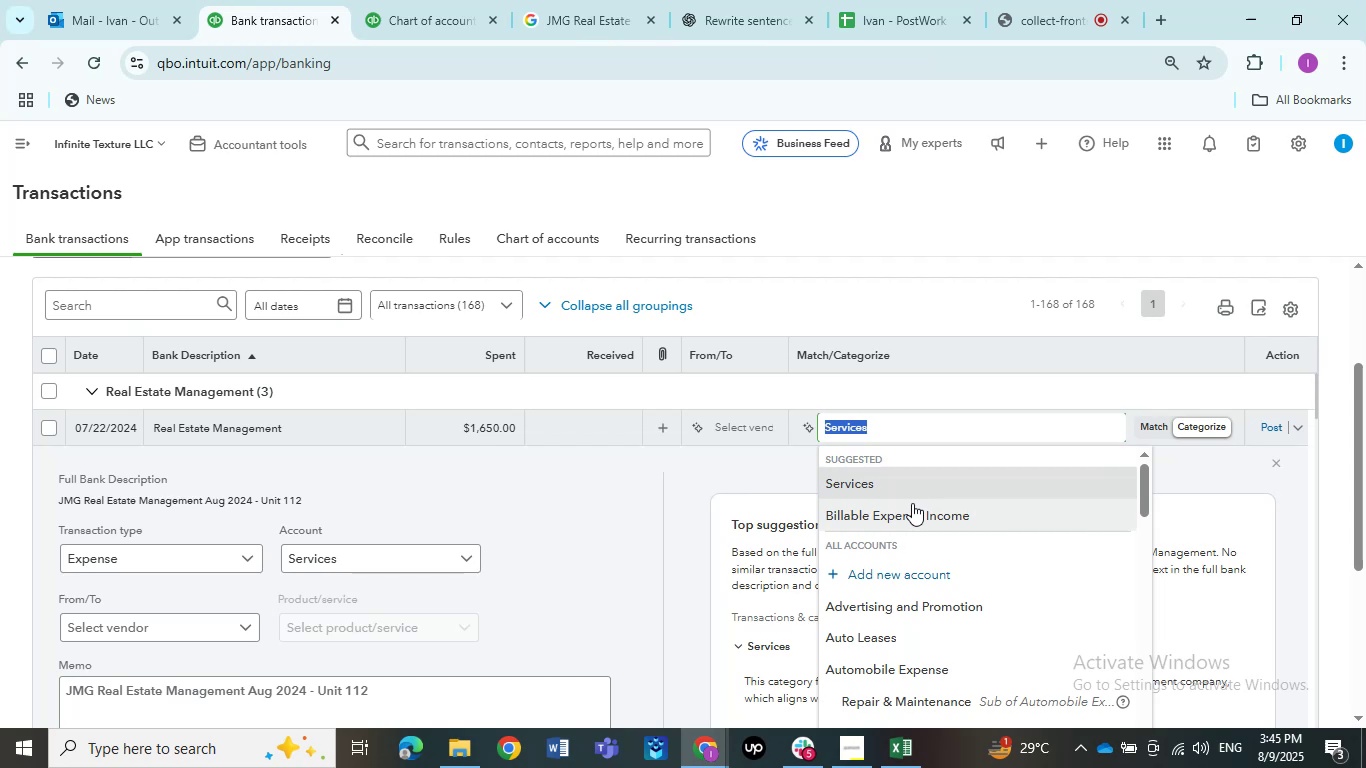 
wait(8.04)
 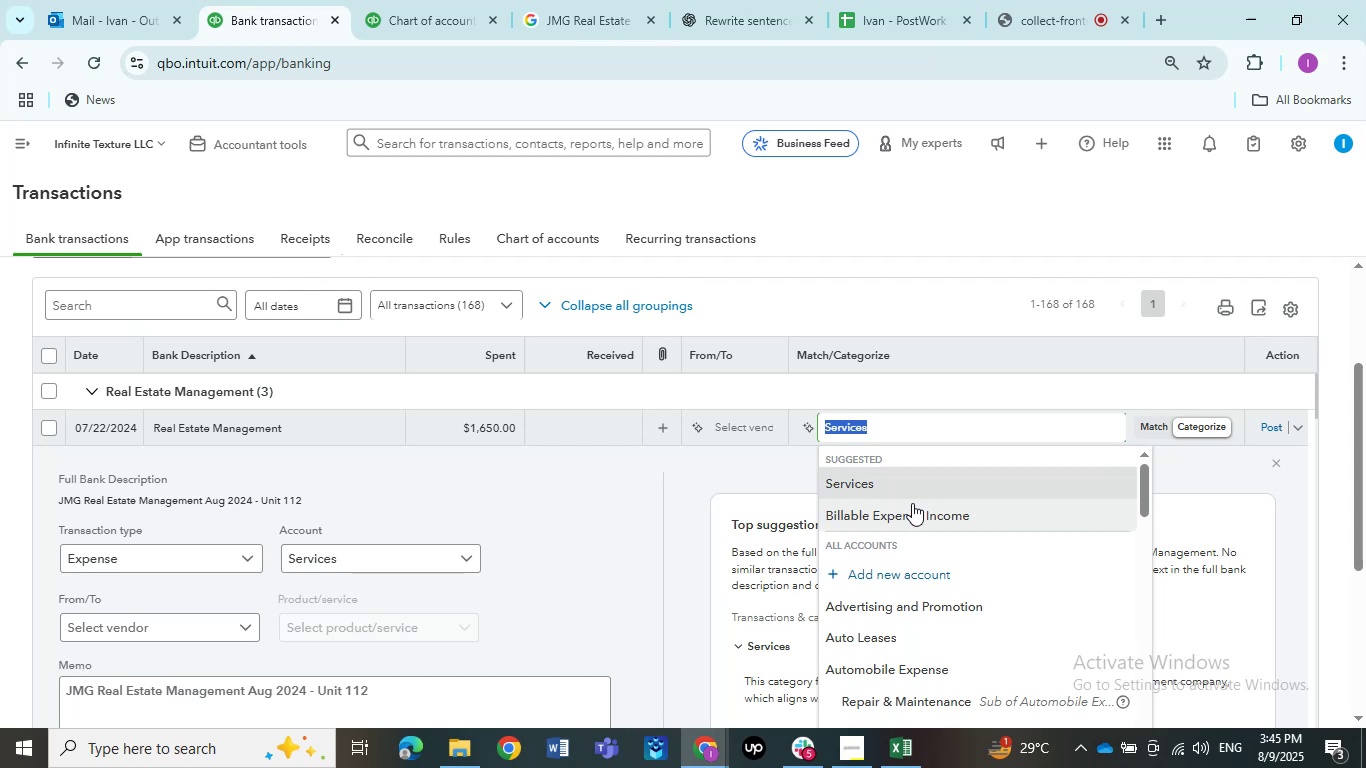 
scroll: coordinate [749, 450], scroll_direction: up, amount: 2.0
 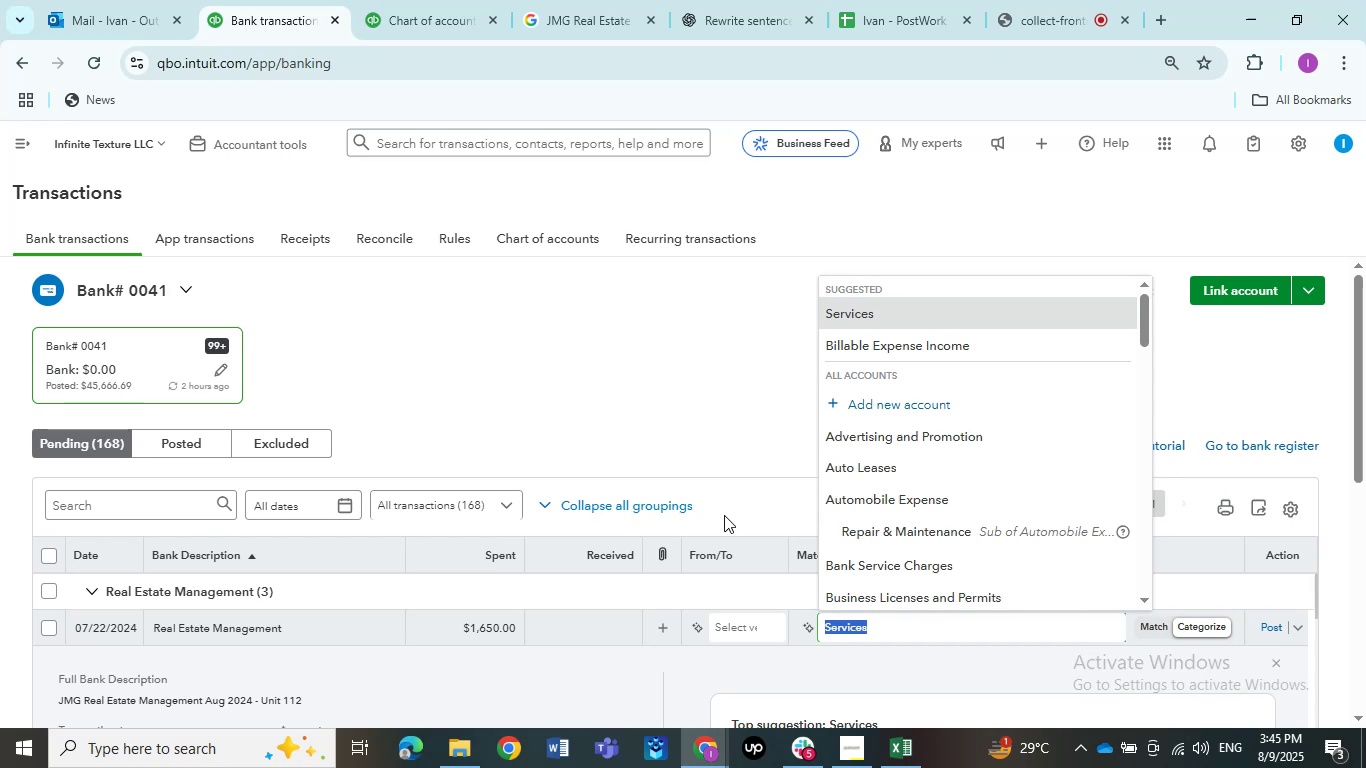 
wait(5.76)
 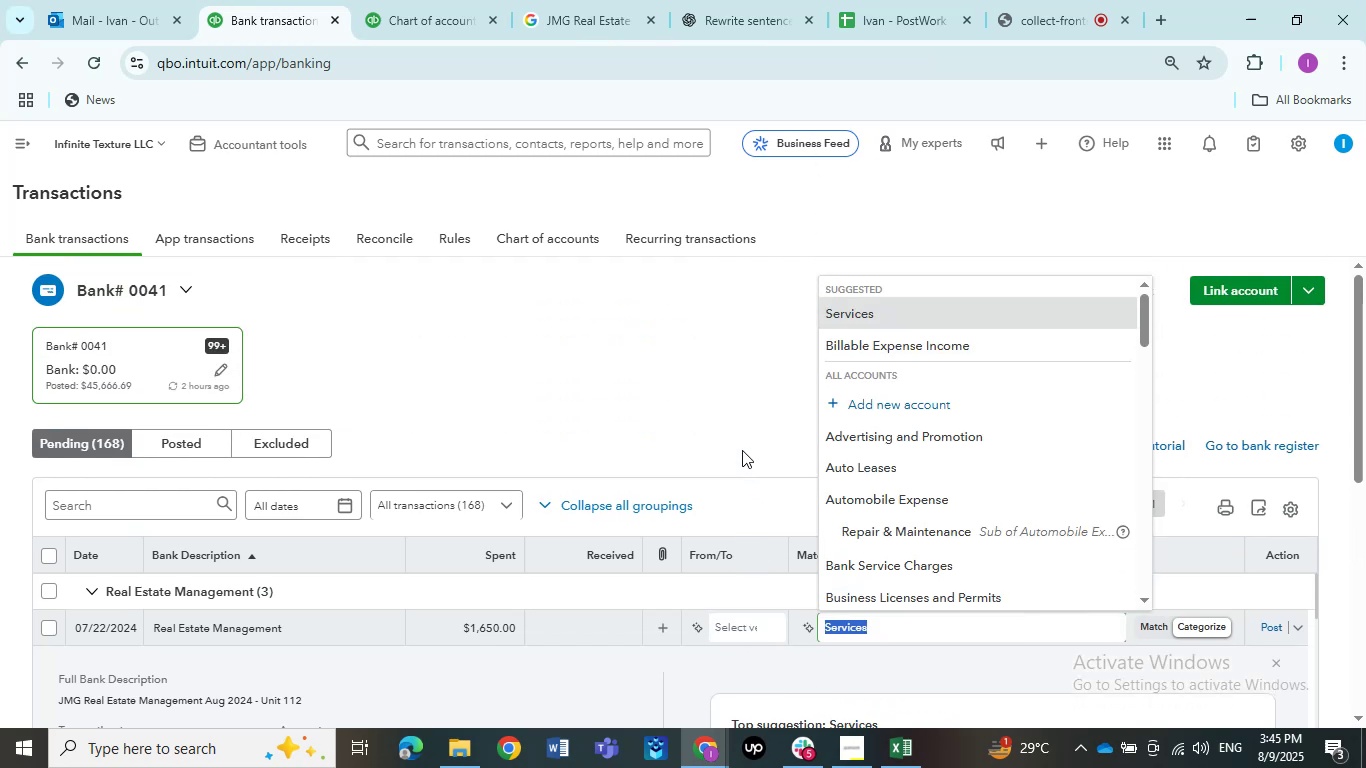 
type(Prof)
 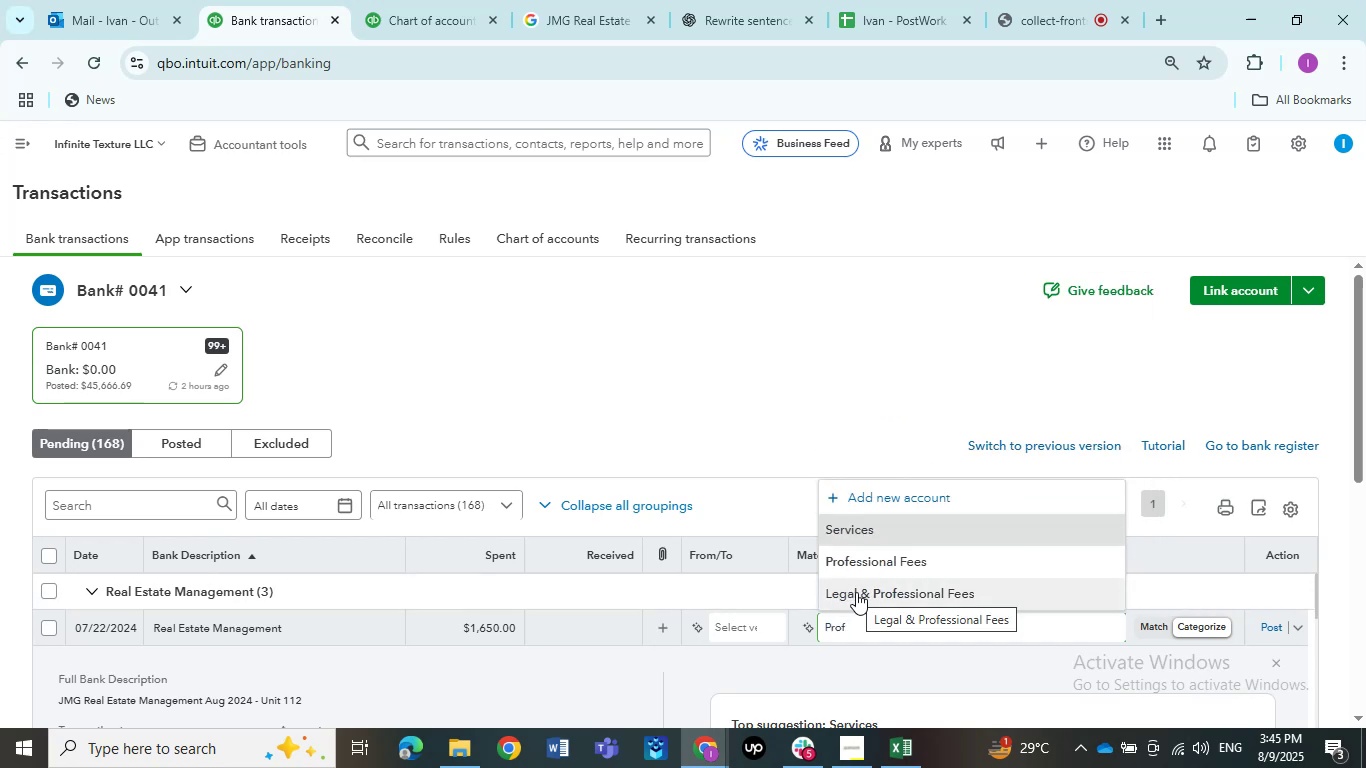 
left_click([856, 592])
 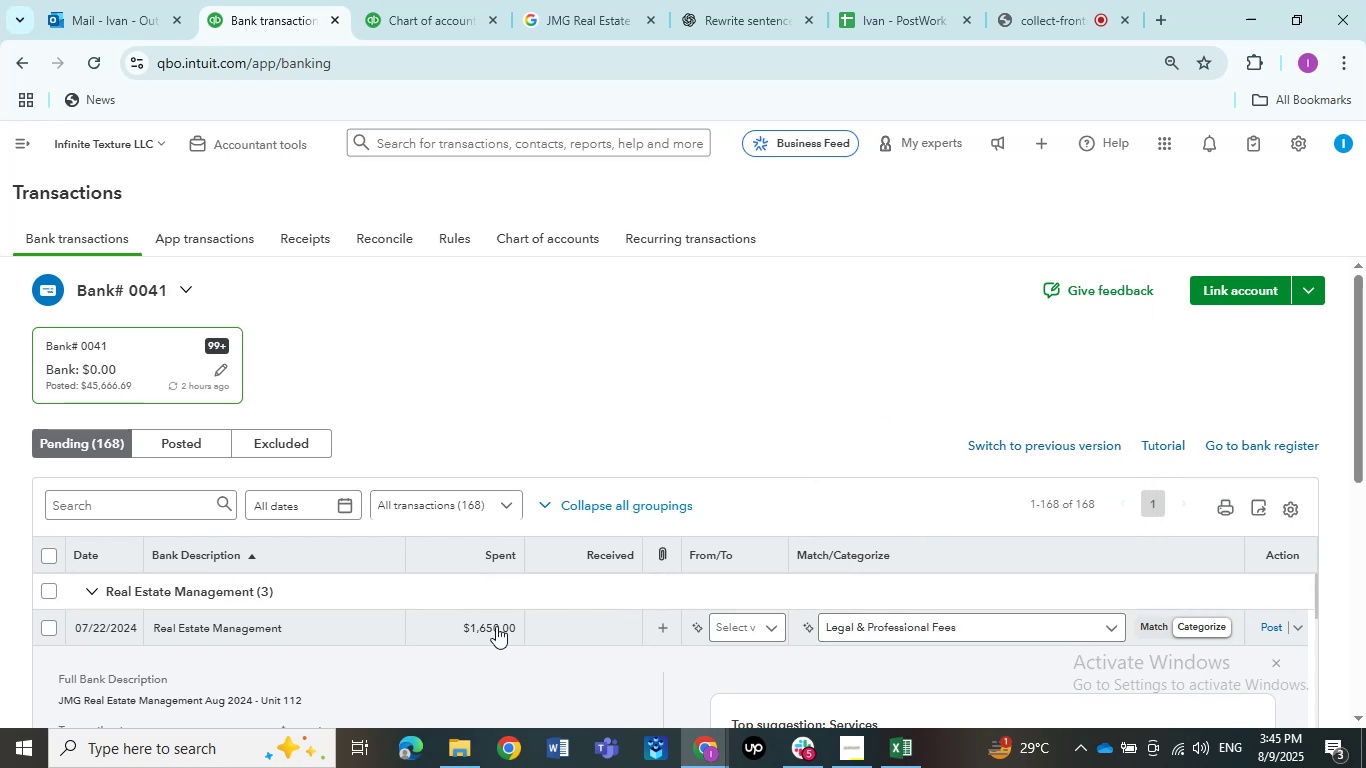 
scroll: coordinate [434, 631], scroll_direction: down, amount: 2.0
 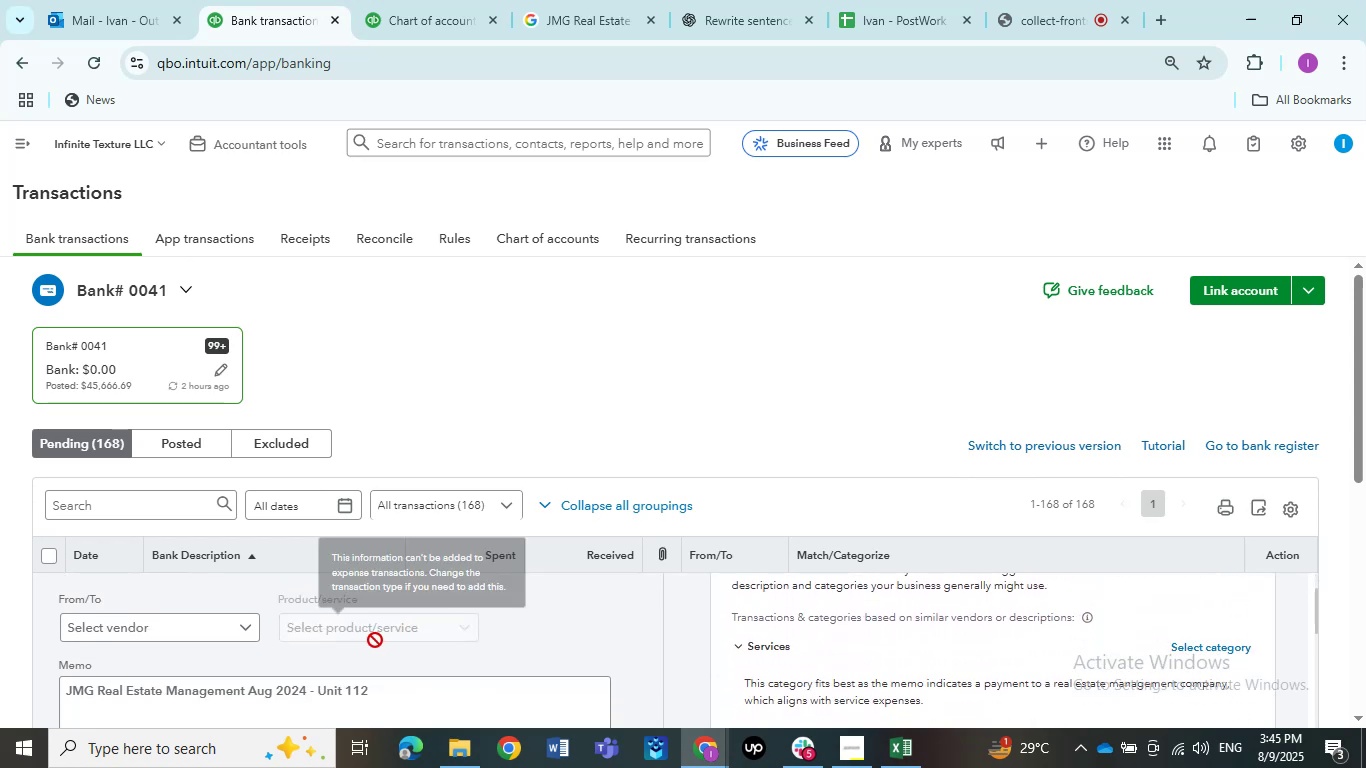 
scroll: coordinate [378, 640], scroll_direction: up, amount: 1.0
 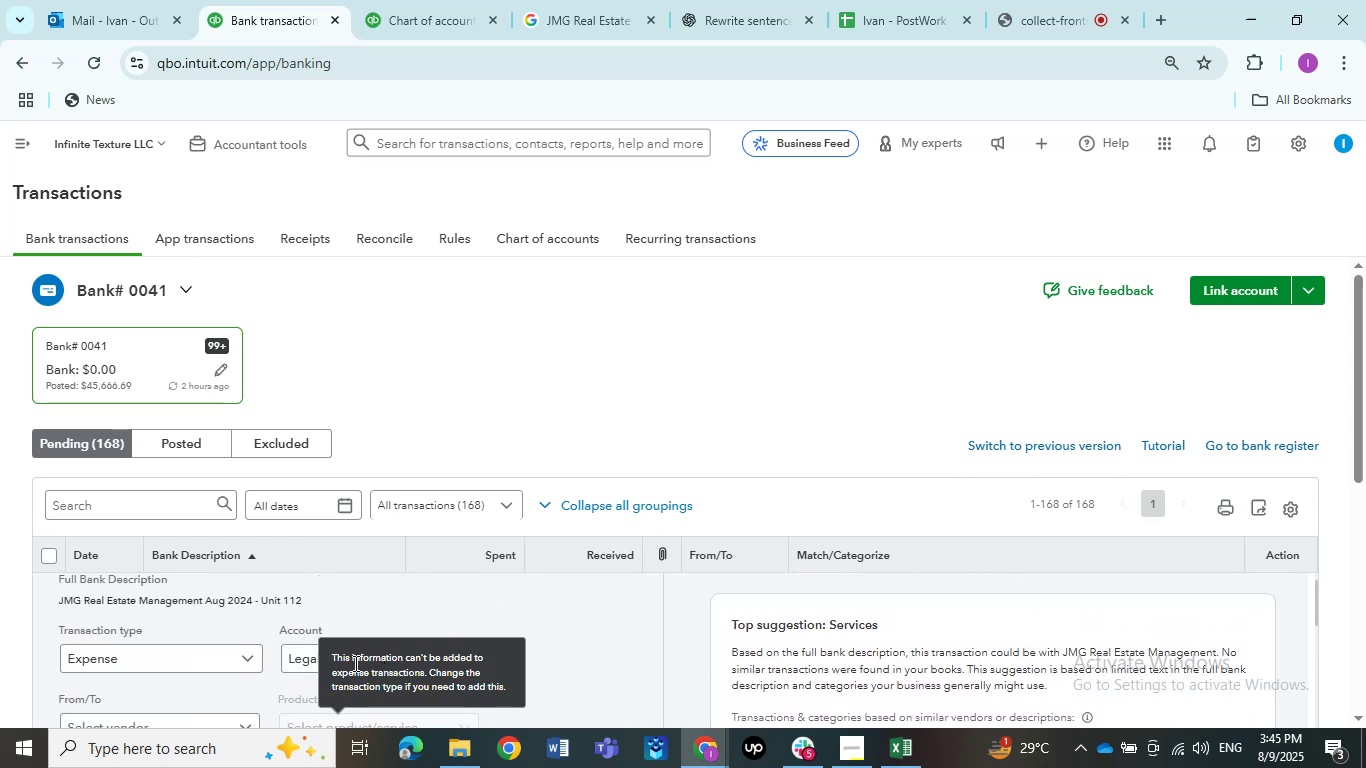 
scroll: coordinate [277, 680], scroll_direction: down, amount: 1.0
 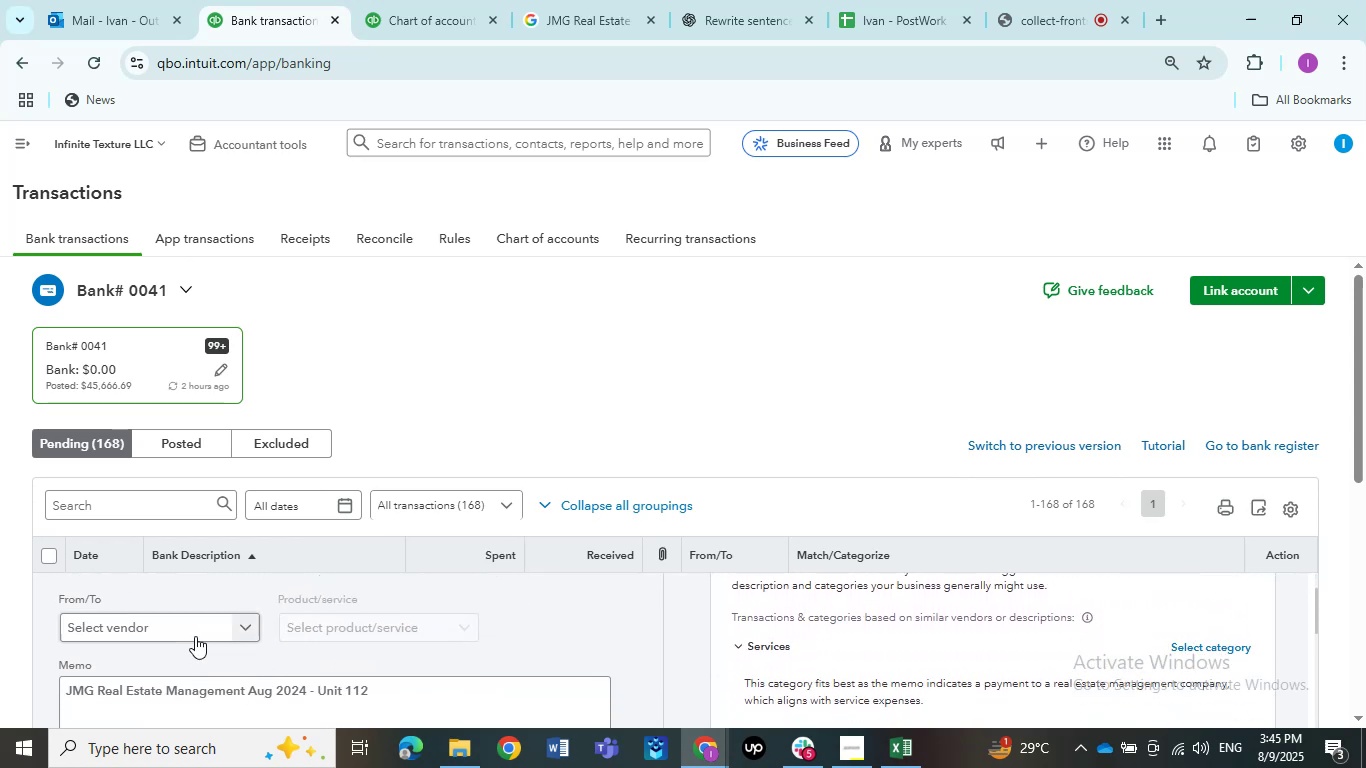 
left_click([195, 635])
 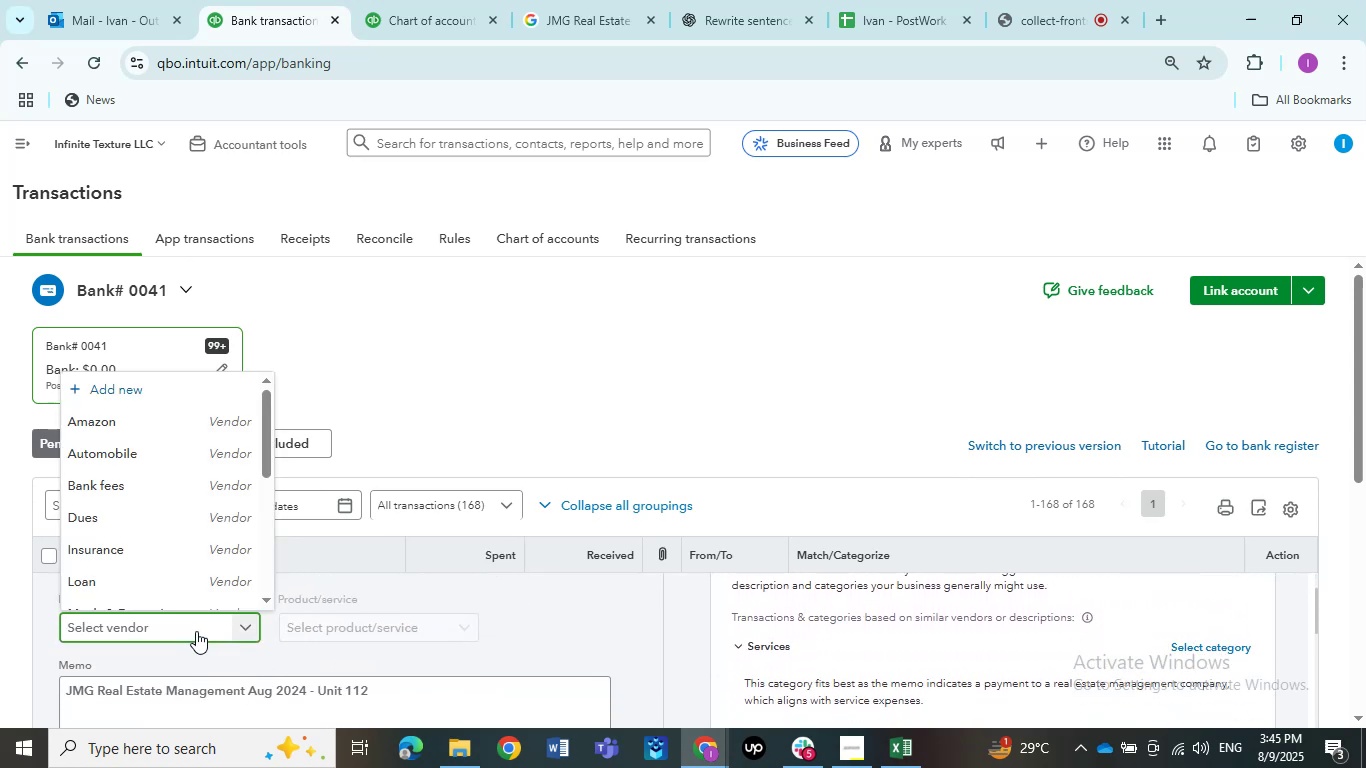 
type(leg)
 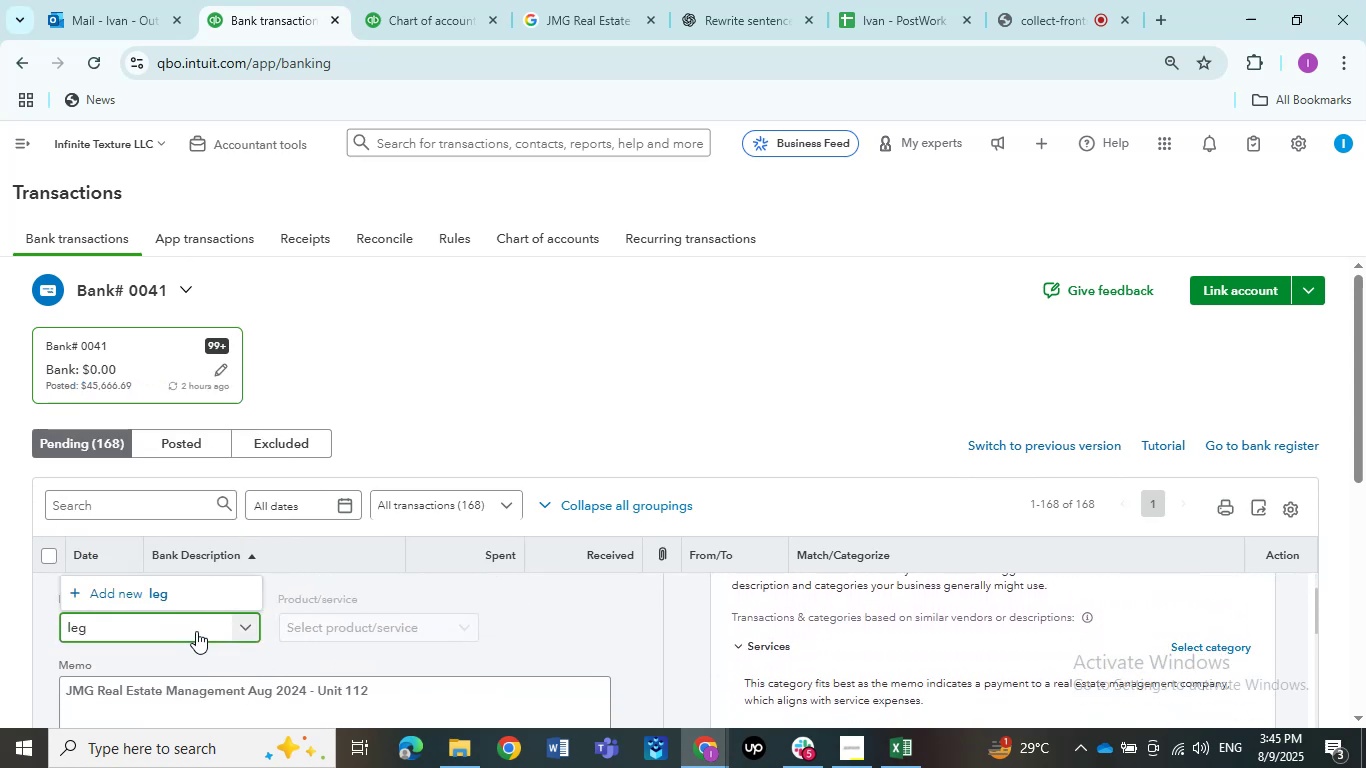 
hold_key(key=Backspace, duration=0.65)
 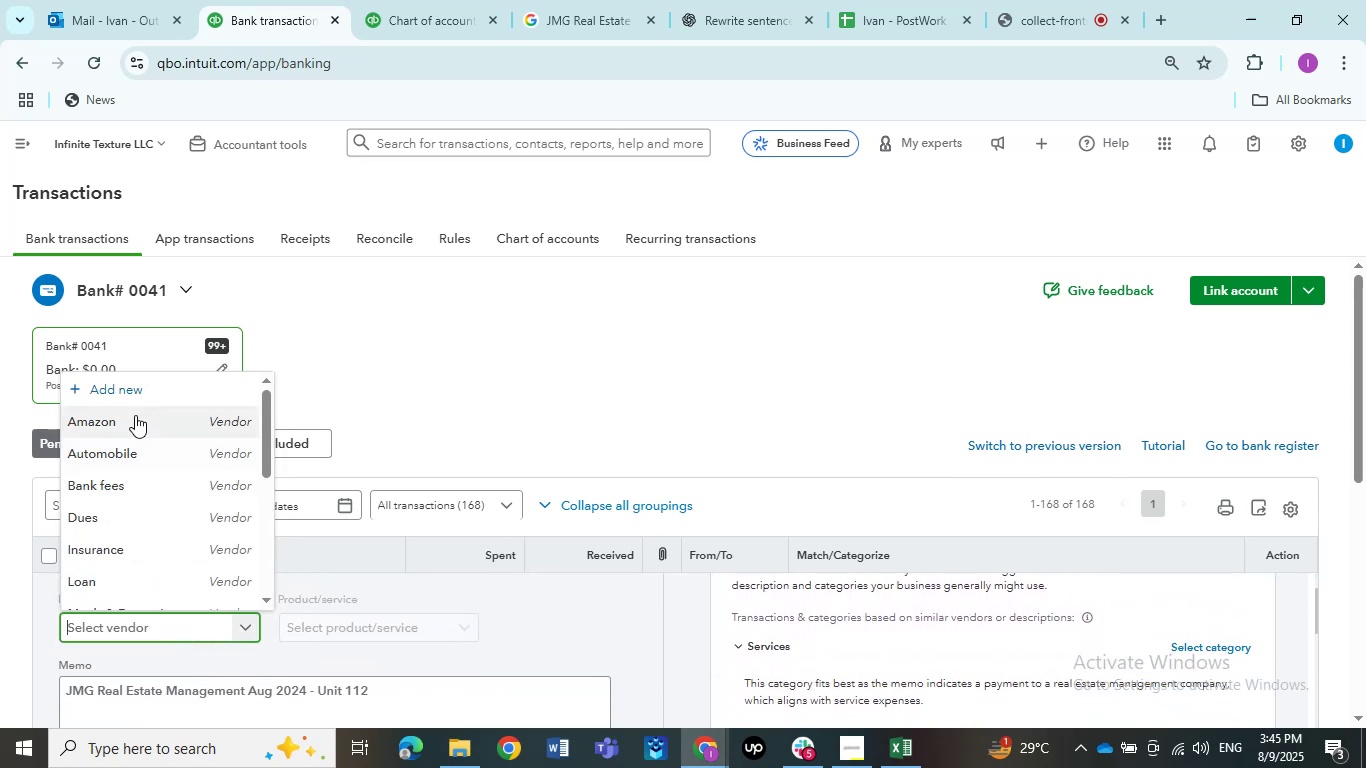 
left_click([128, 396])
 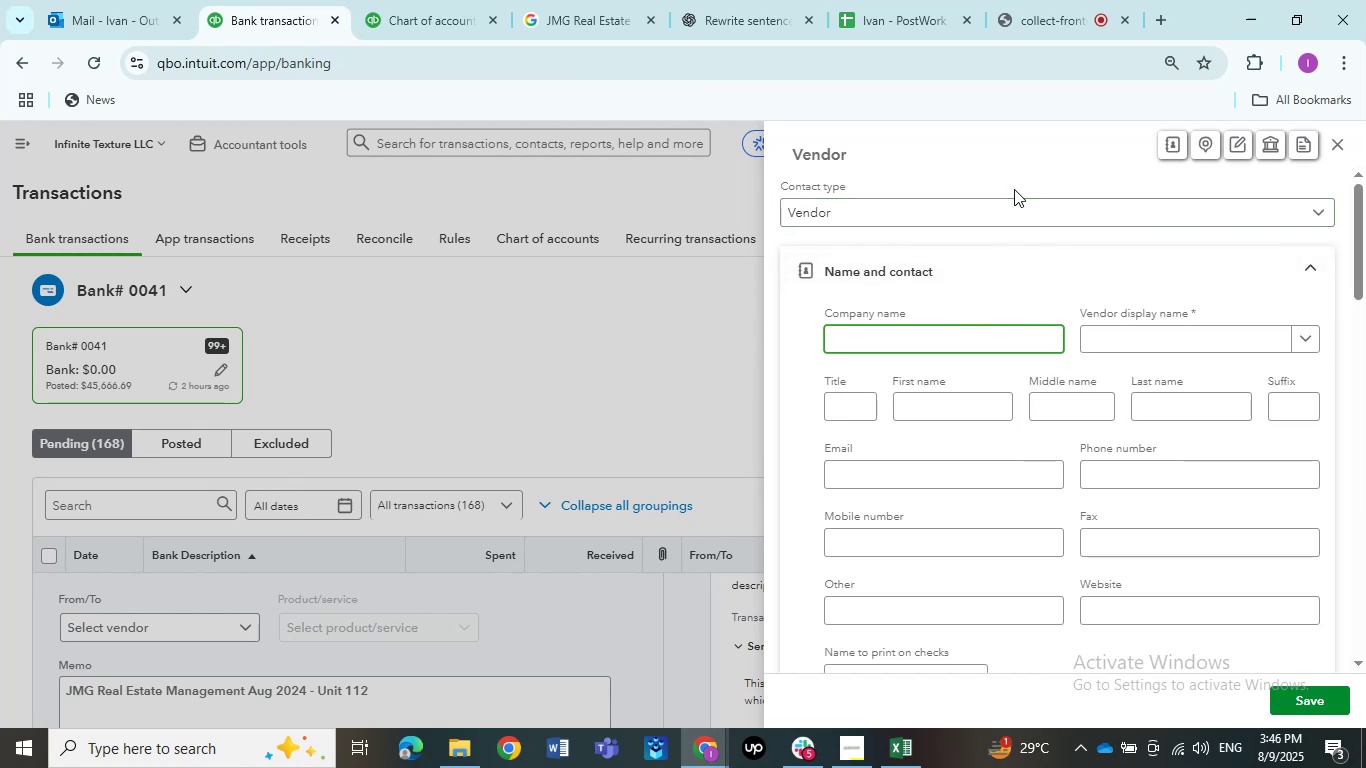 
wait(6.99)
 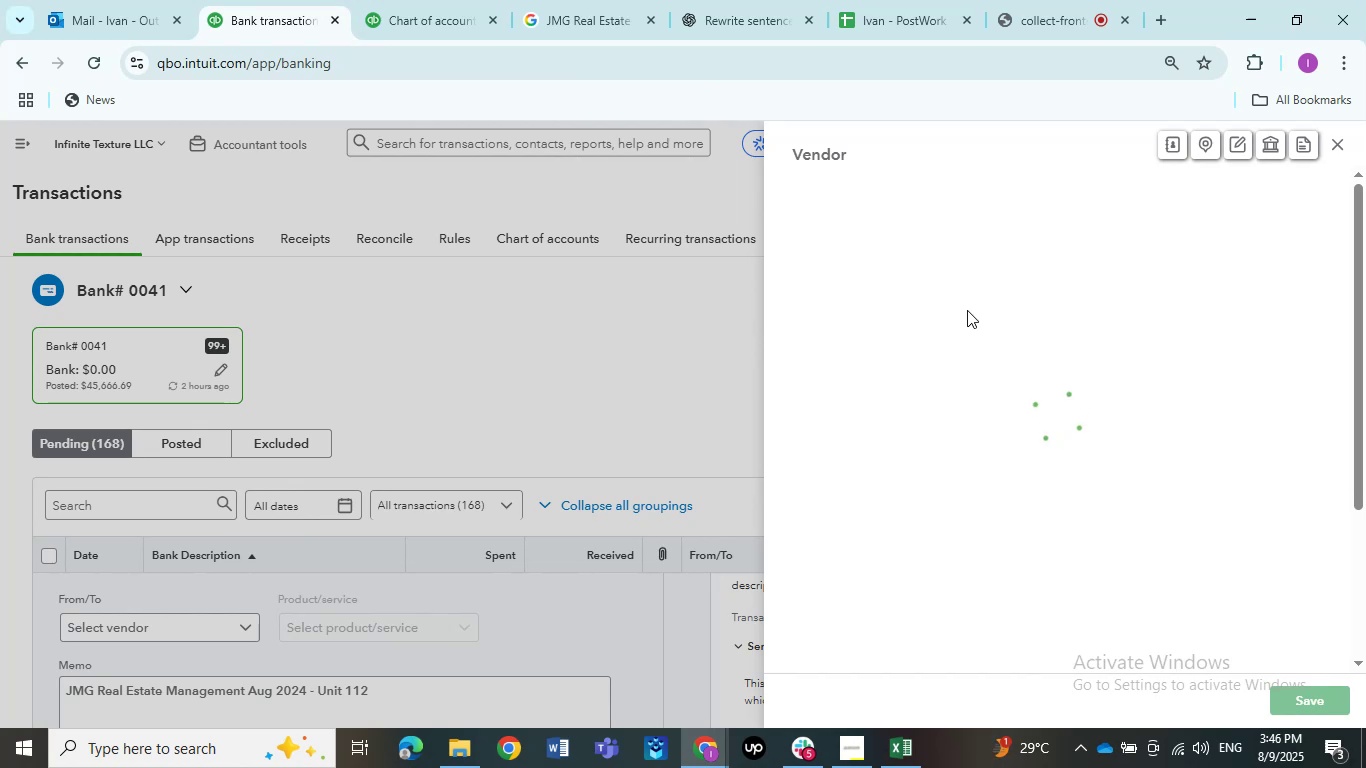 
left_click([986, 206])
 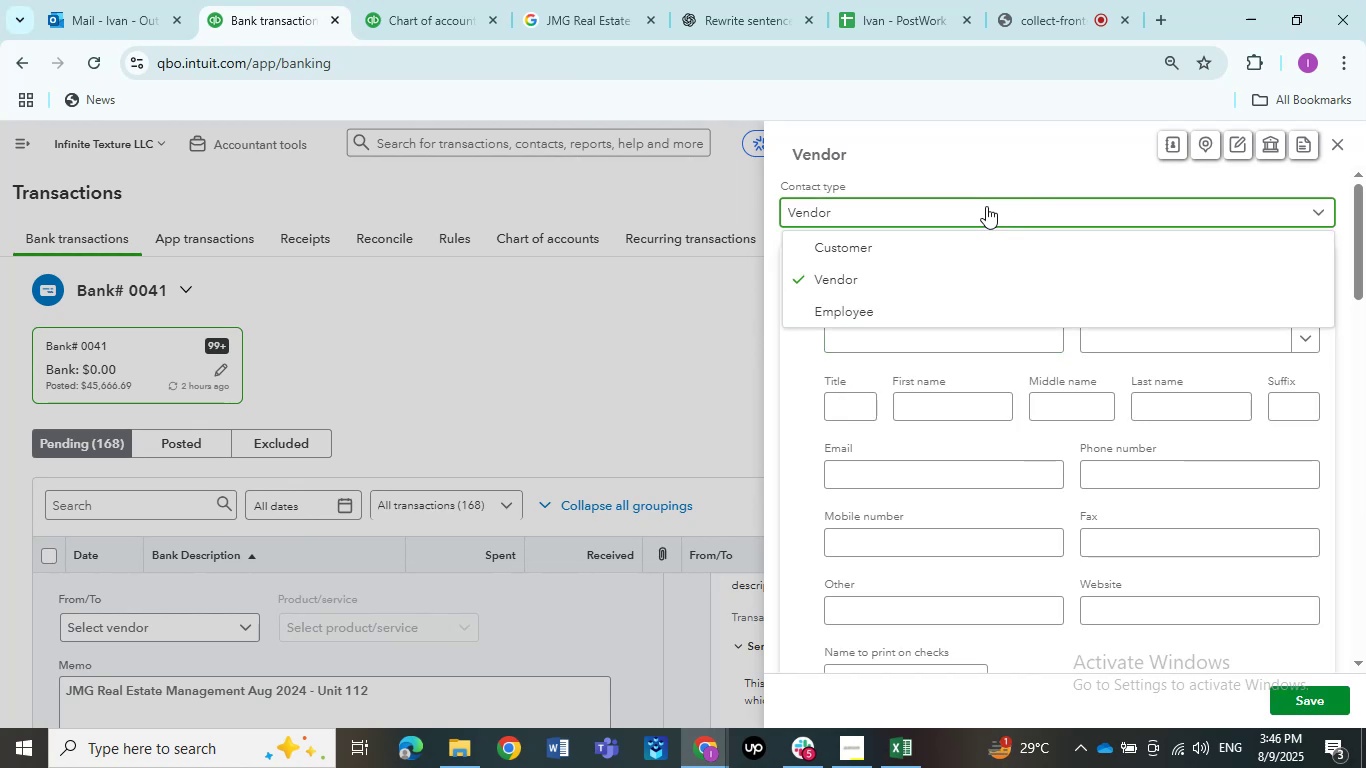 
left_click([986, 206])
 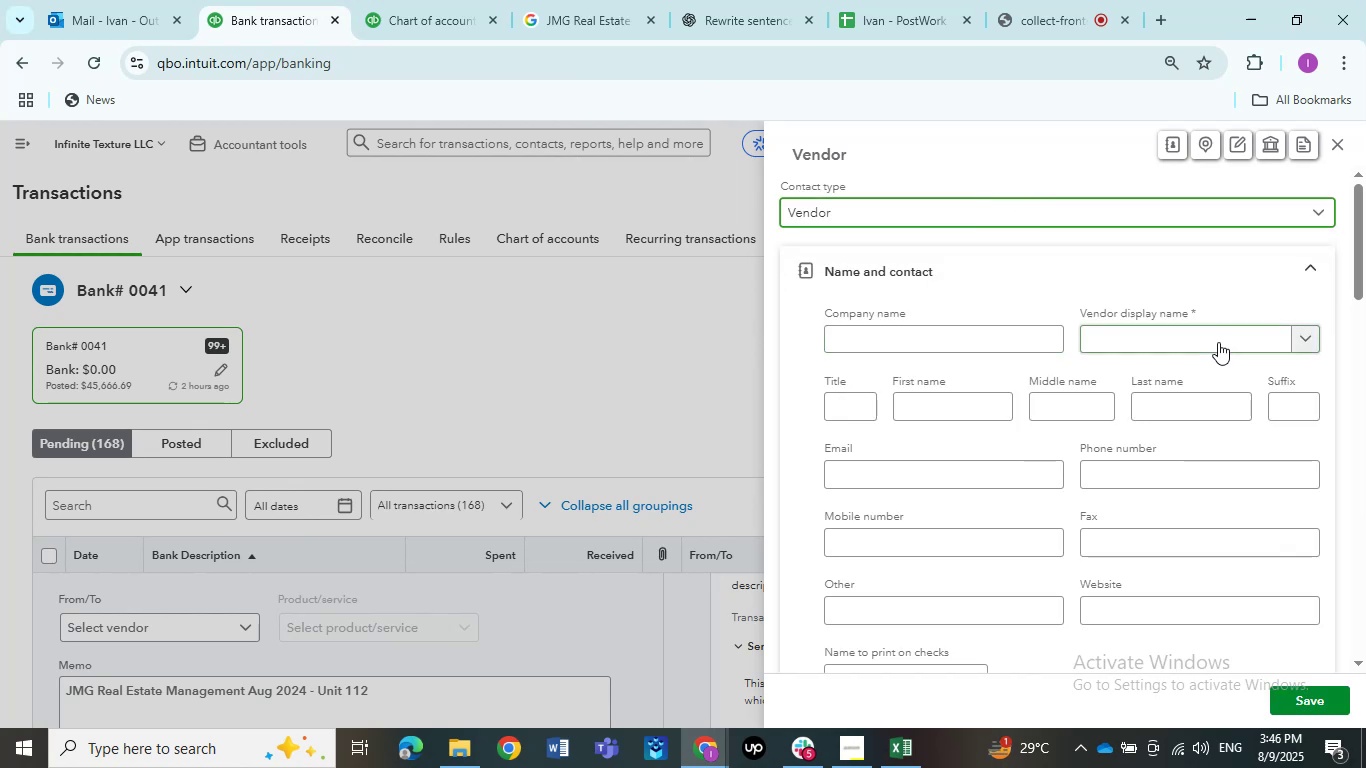 
left_click([1217, 342])
 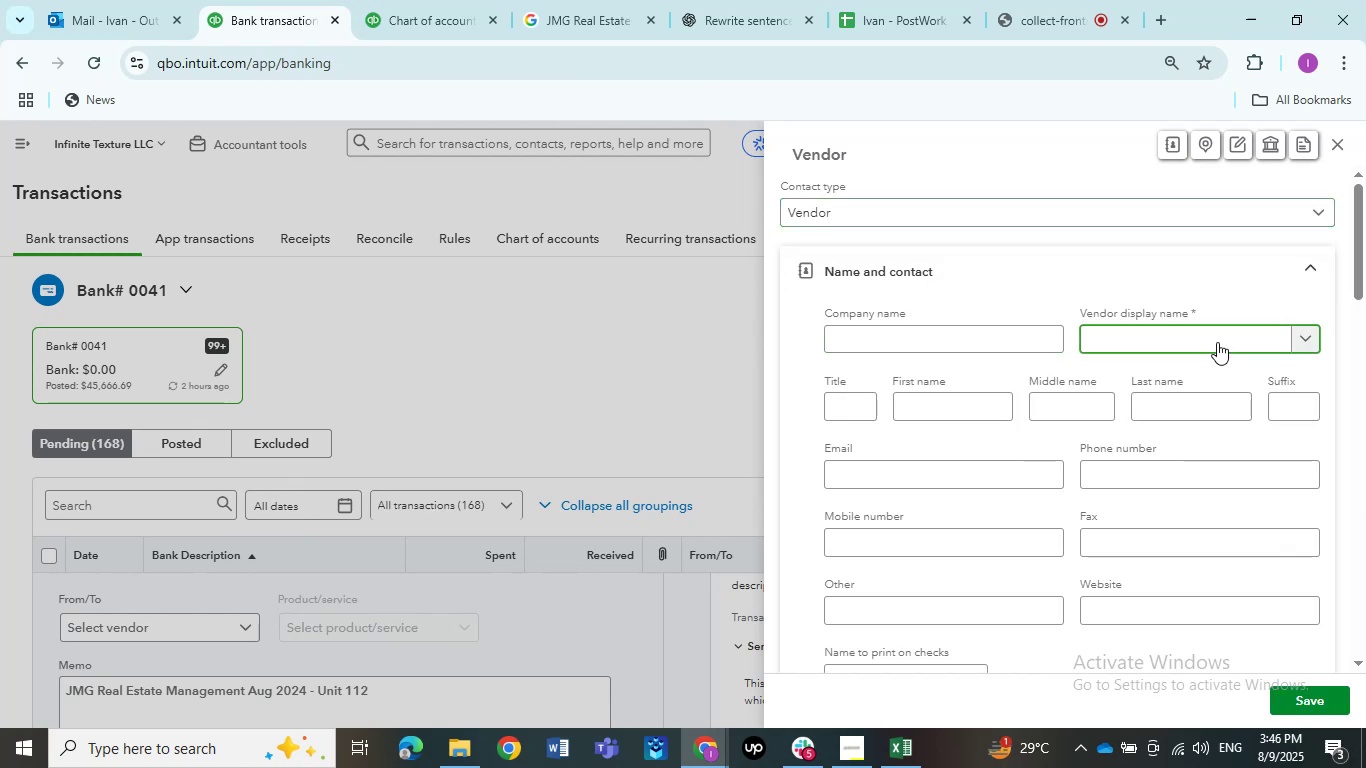 
type(Professional fees)
 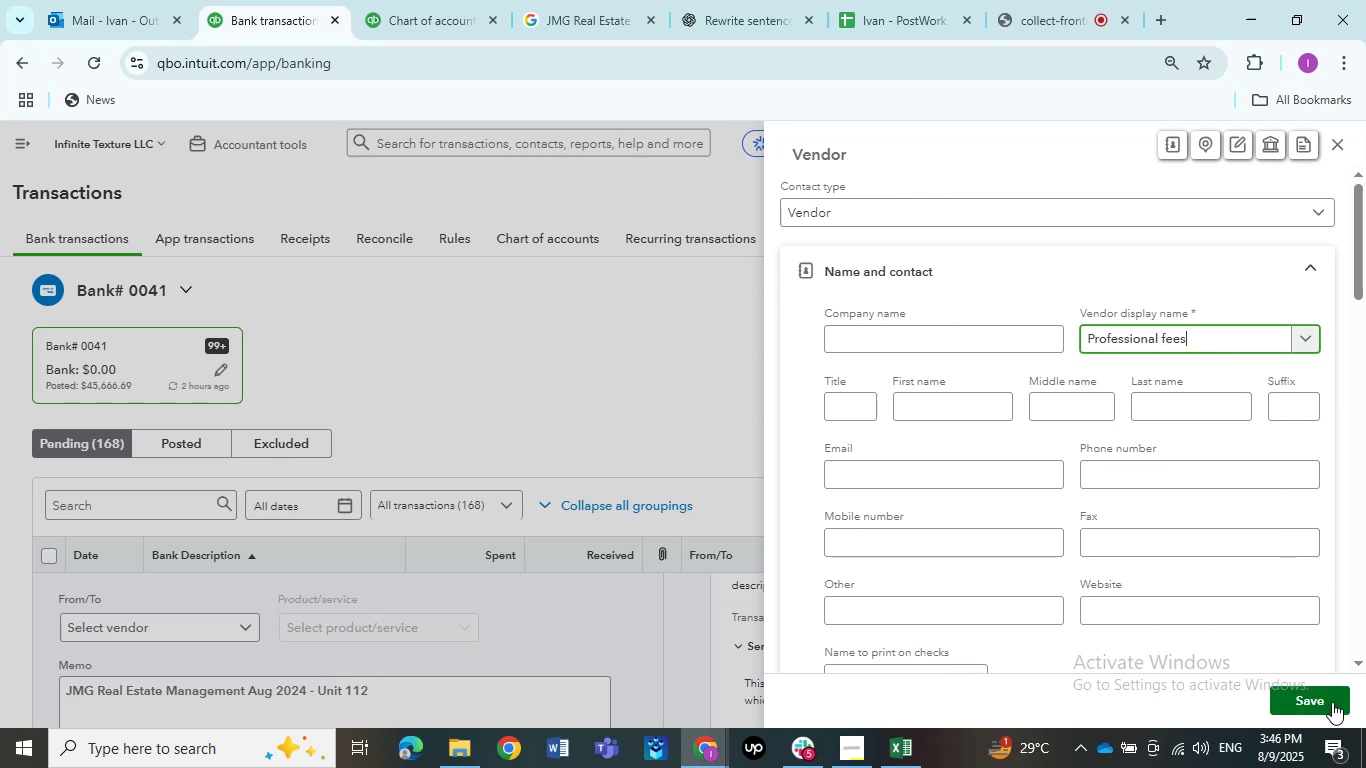 
wait(5.44)
 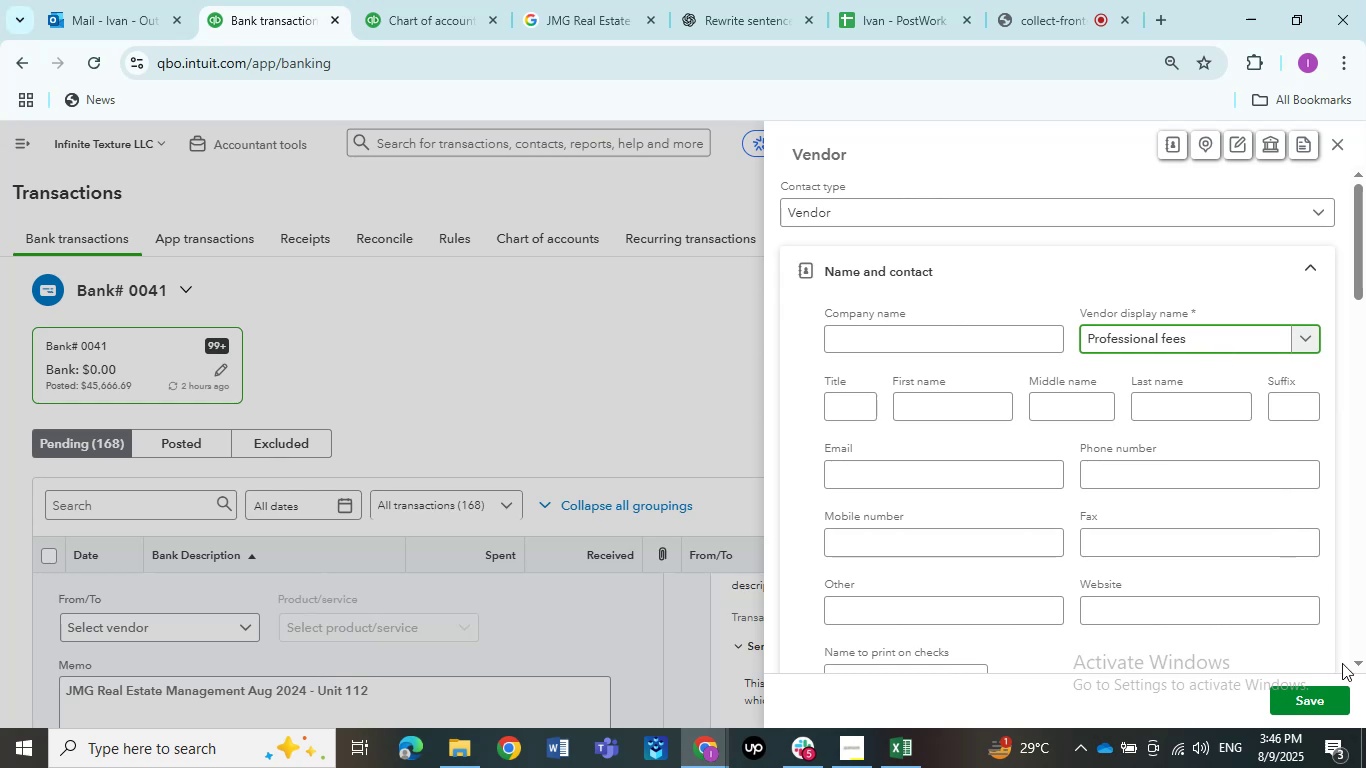 
left_click([1332, 702])
 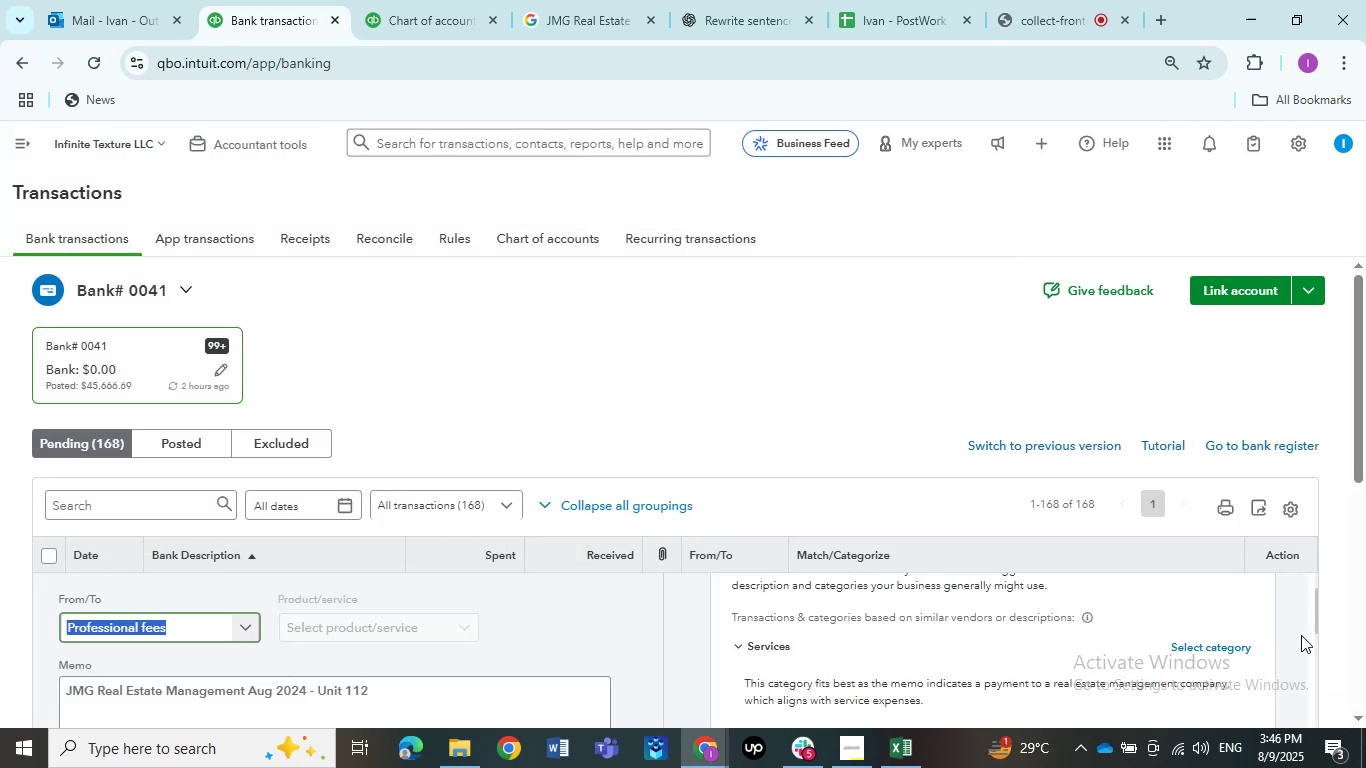 
scroll: coordinate [733, 674], scroll_direction: up, amount: 2.0
 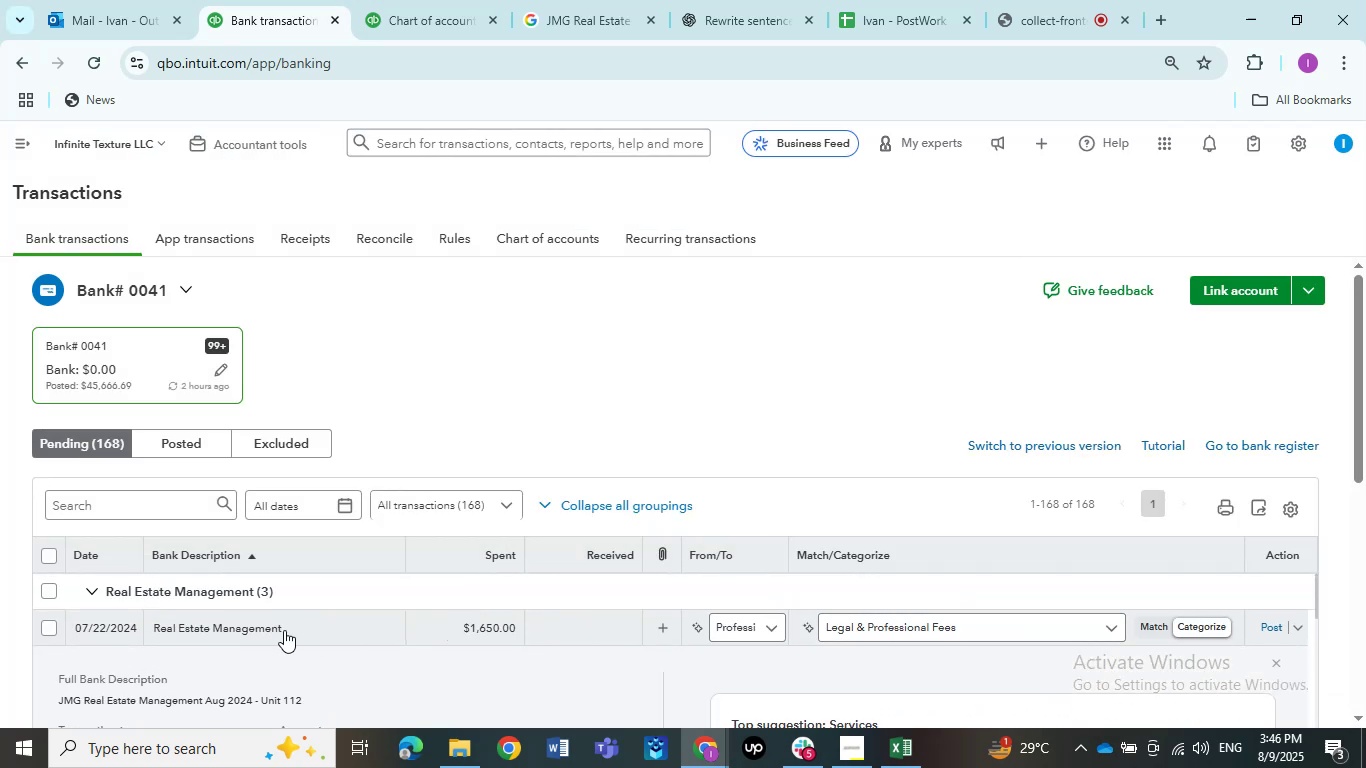 
left_click([282, 630])
 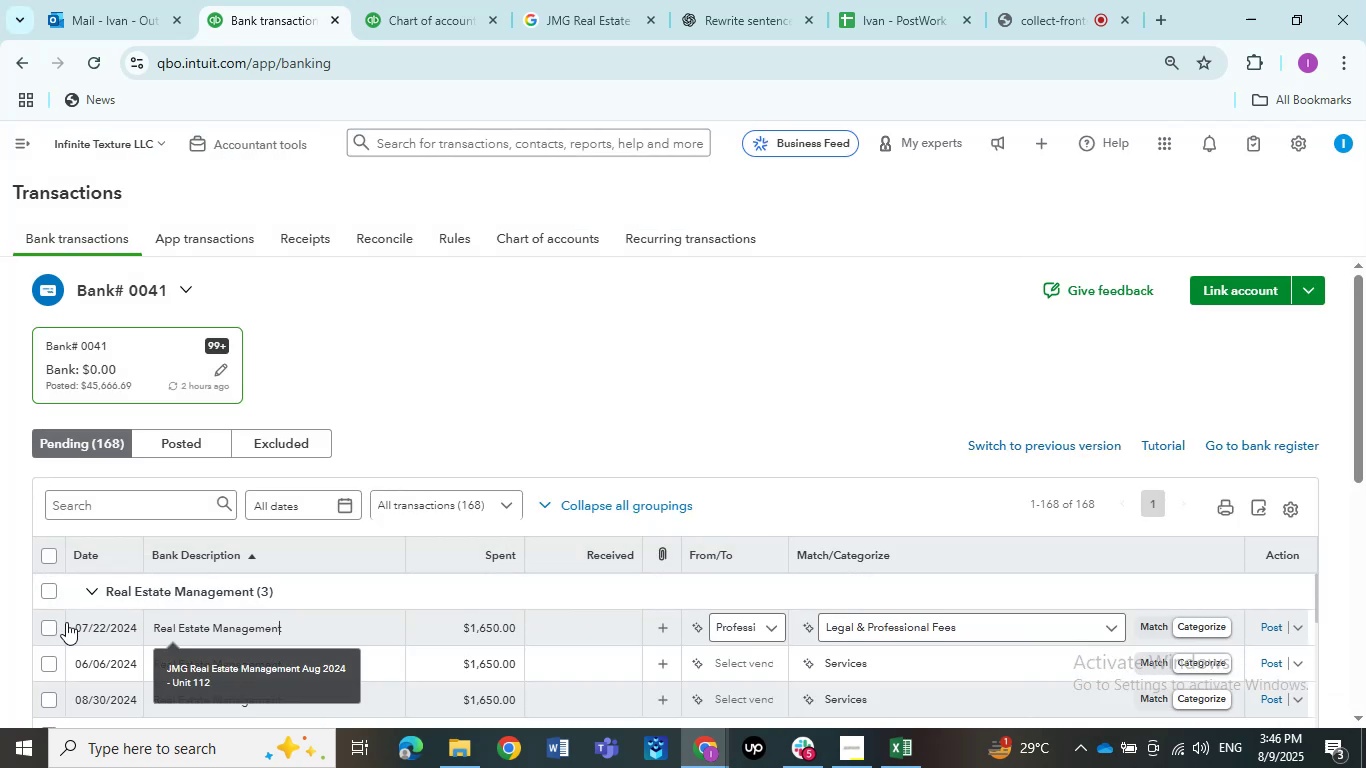 
left_click([43, 631])
 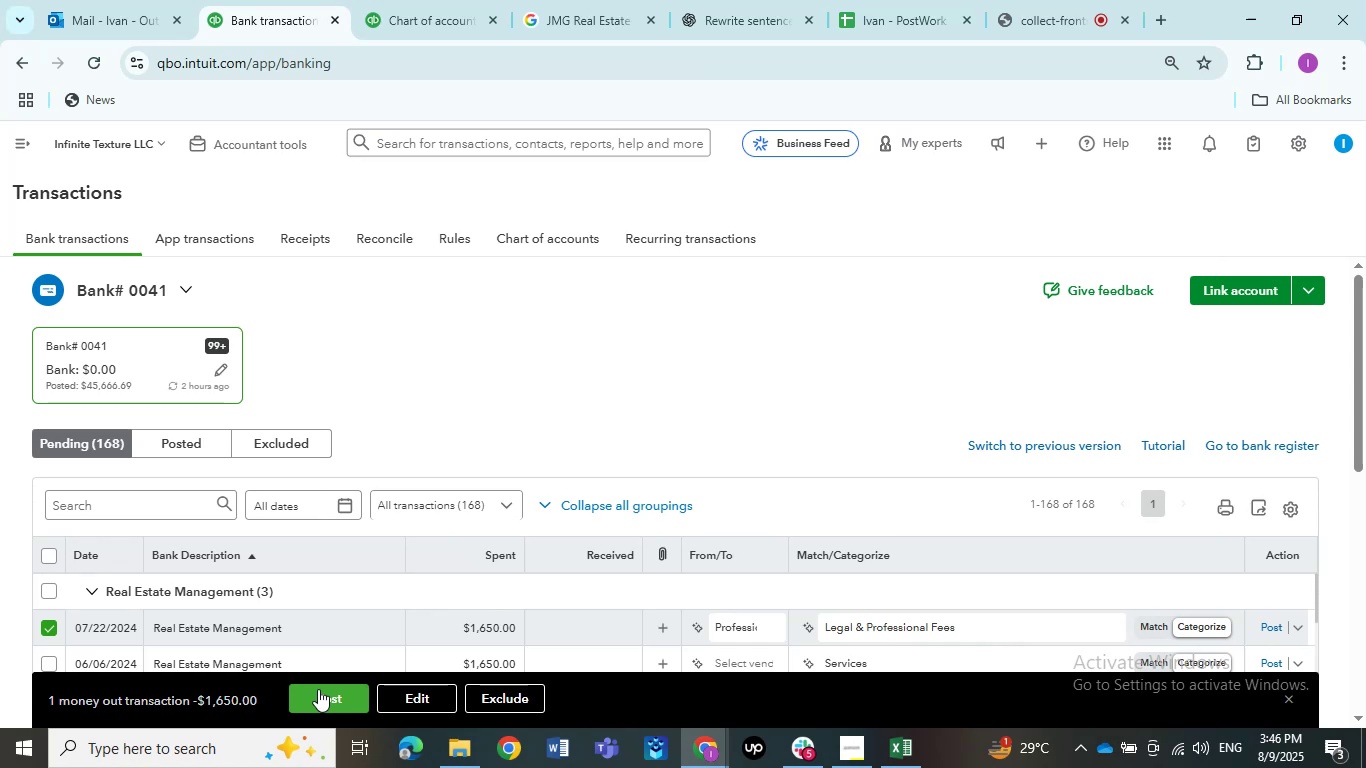 
left_click([318, 689])
 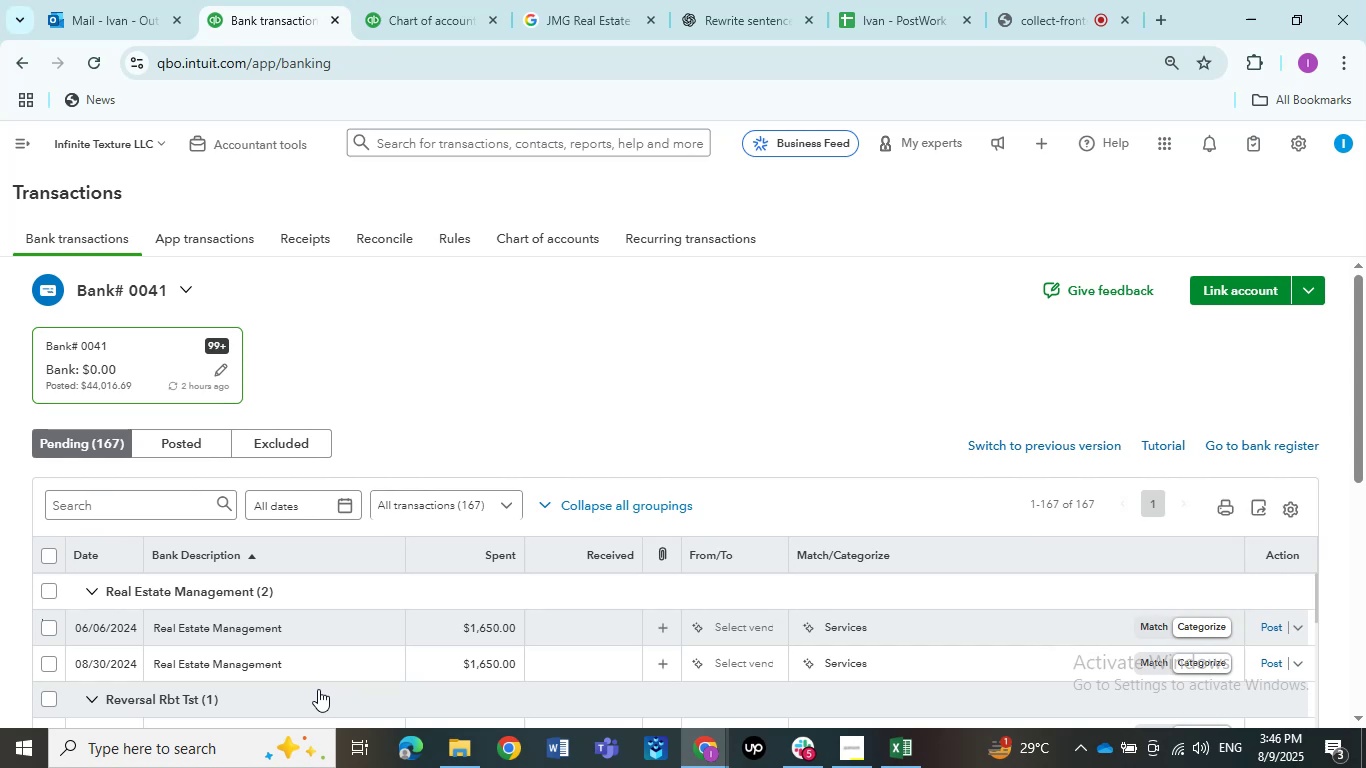 
wait(17.08)
 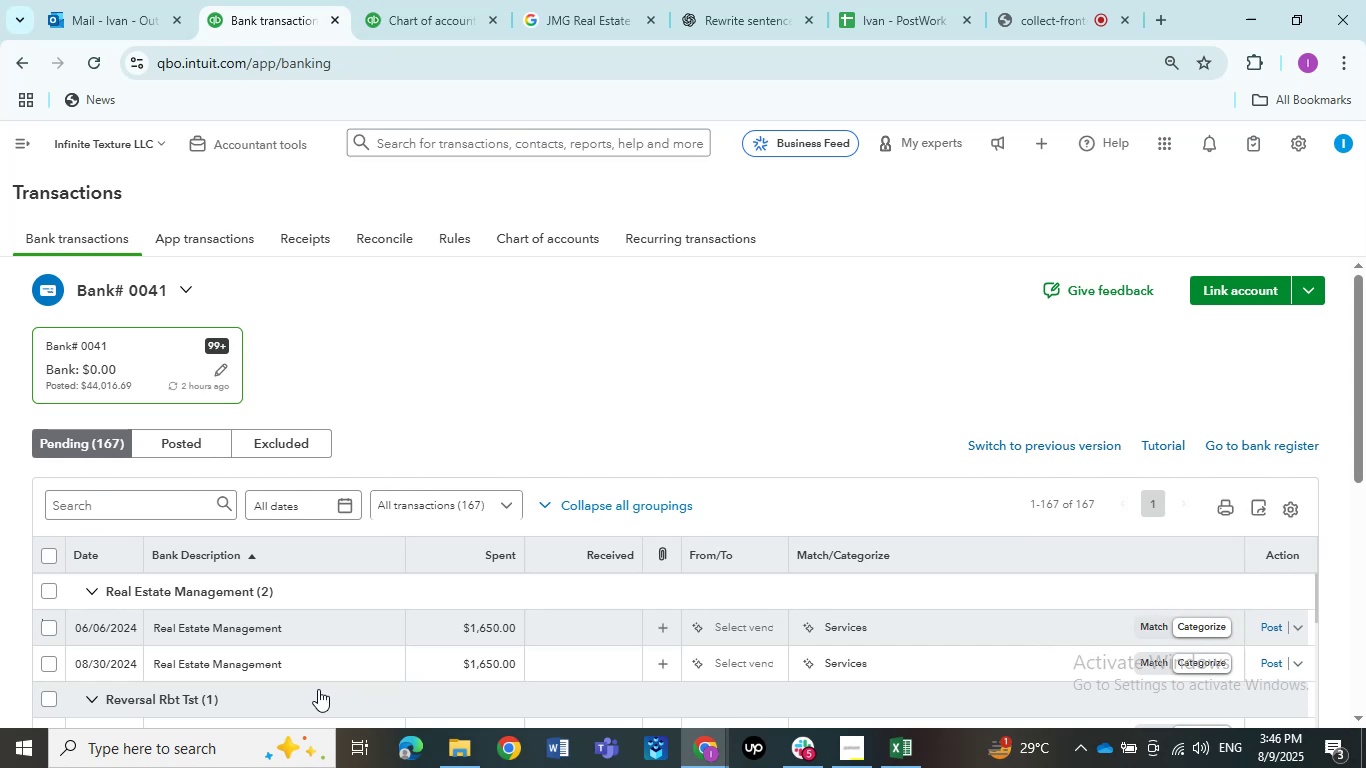 
left_click([288, 623])
 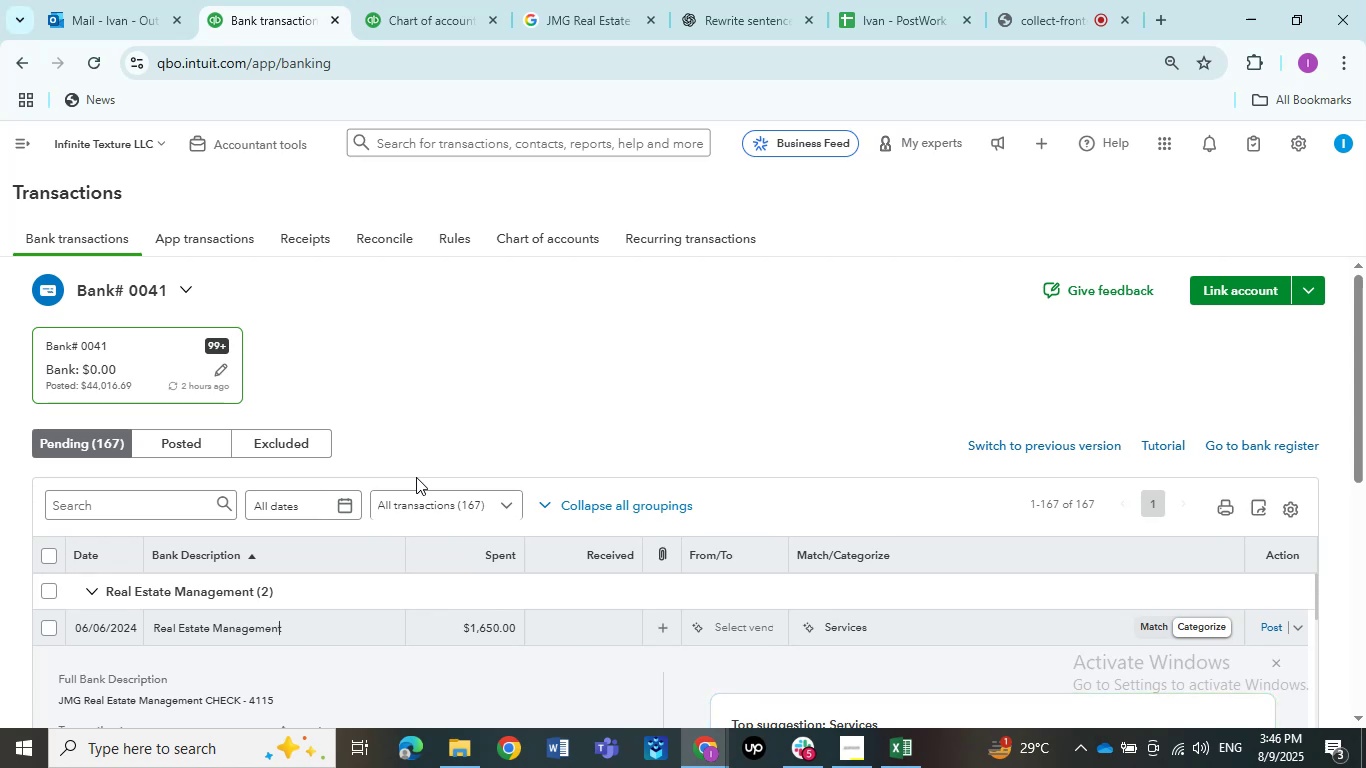 
wait(12.45)
 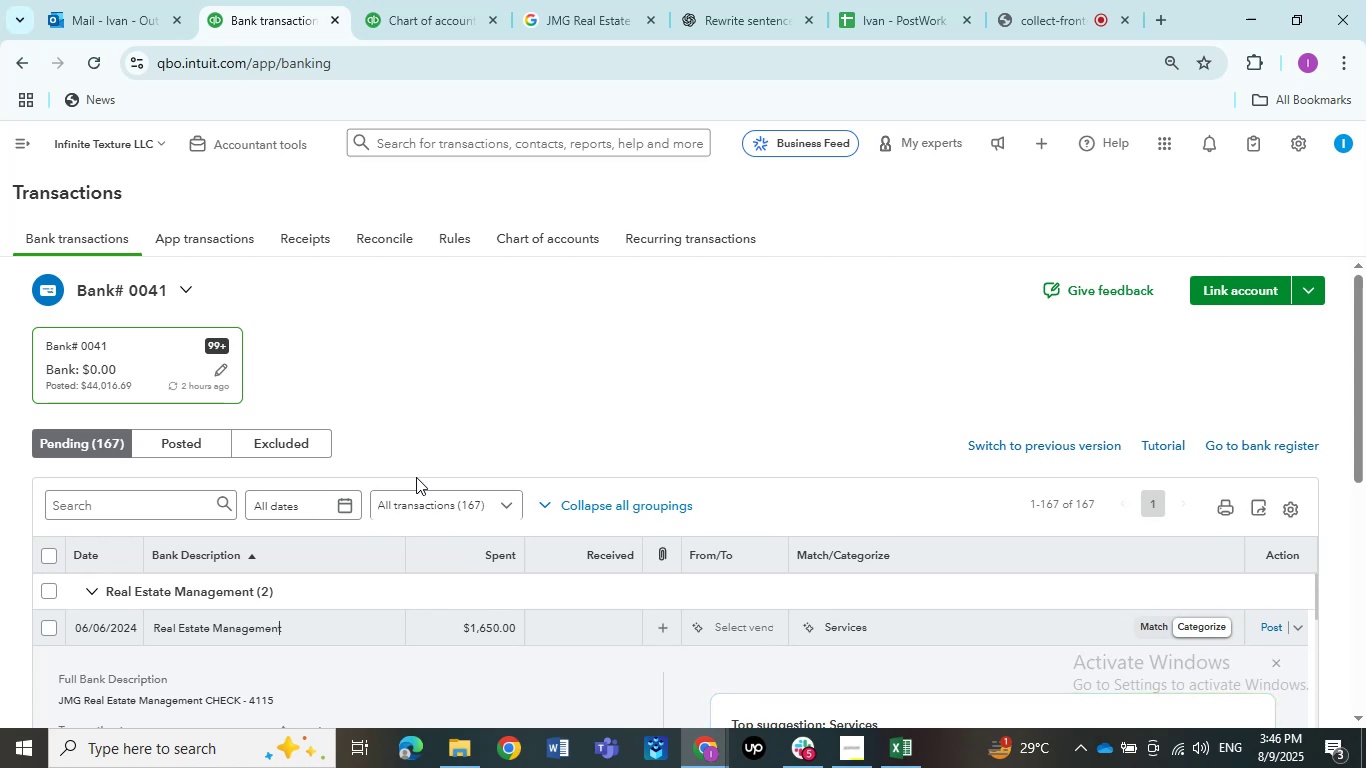 
scroll: coordinate [543, 457], scroll_direction: down, amount: 2.0
 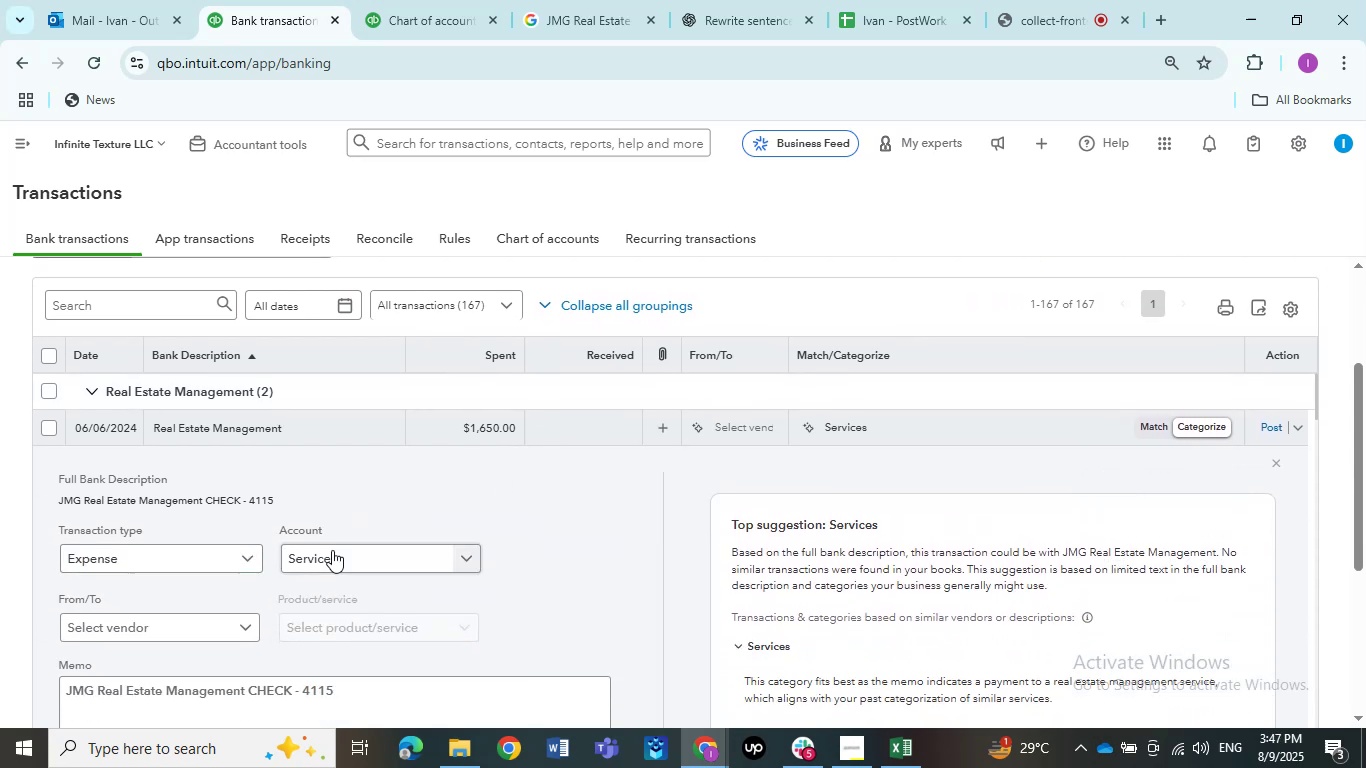 
left_click([345, 546])
 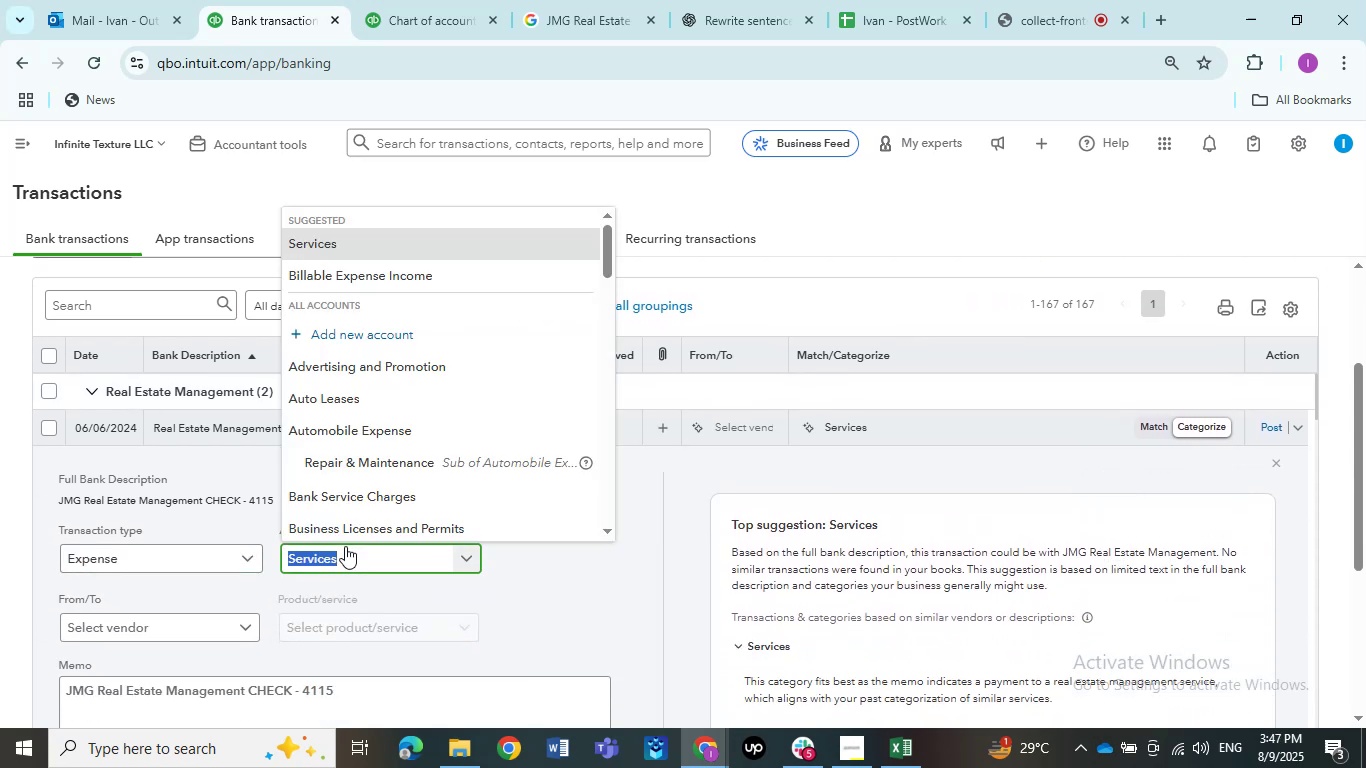 
type(legal)
 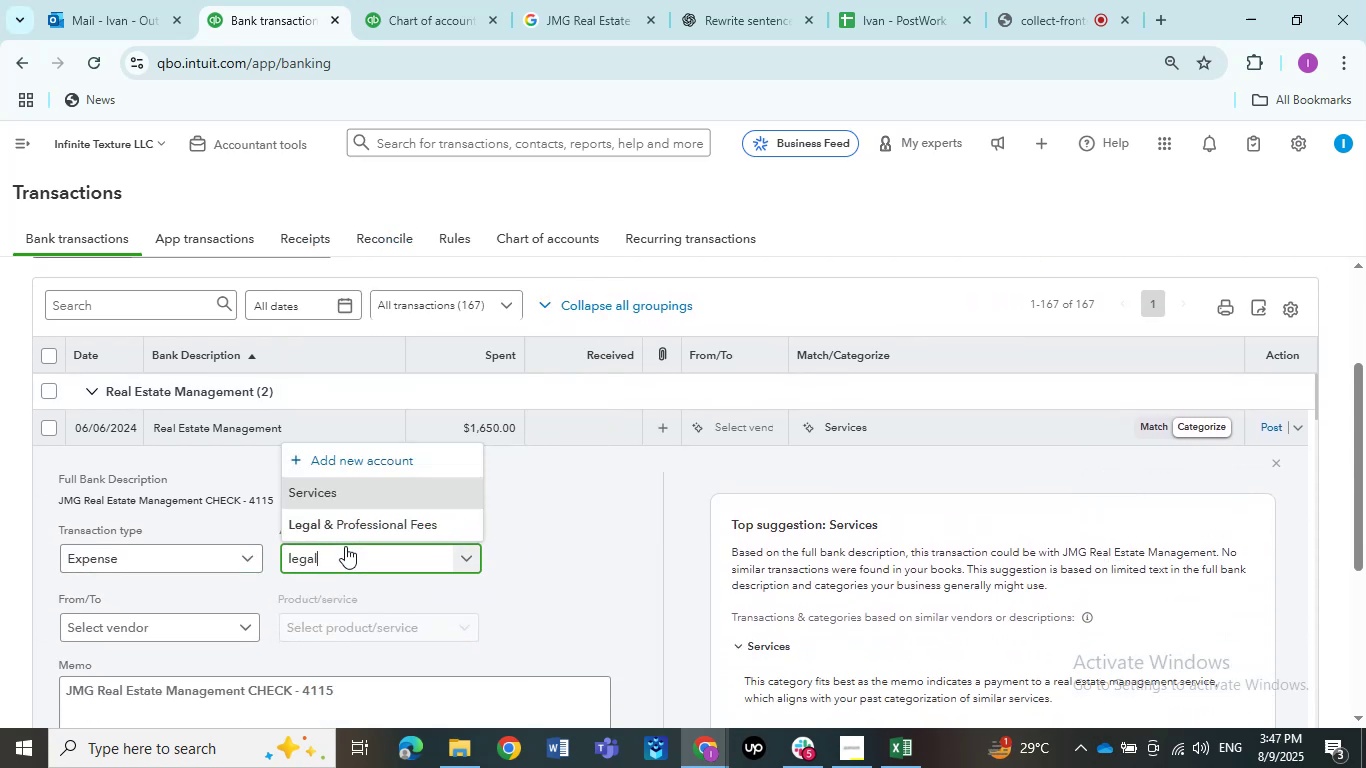 
left_click([361, 529])
 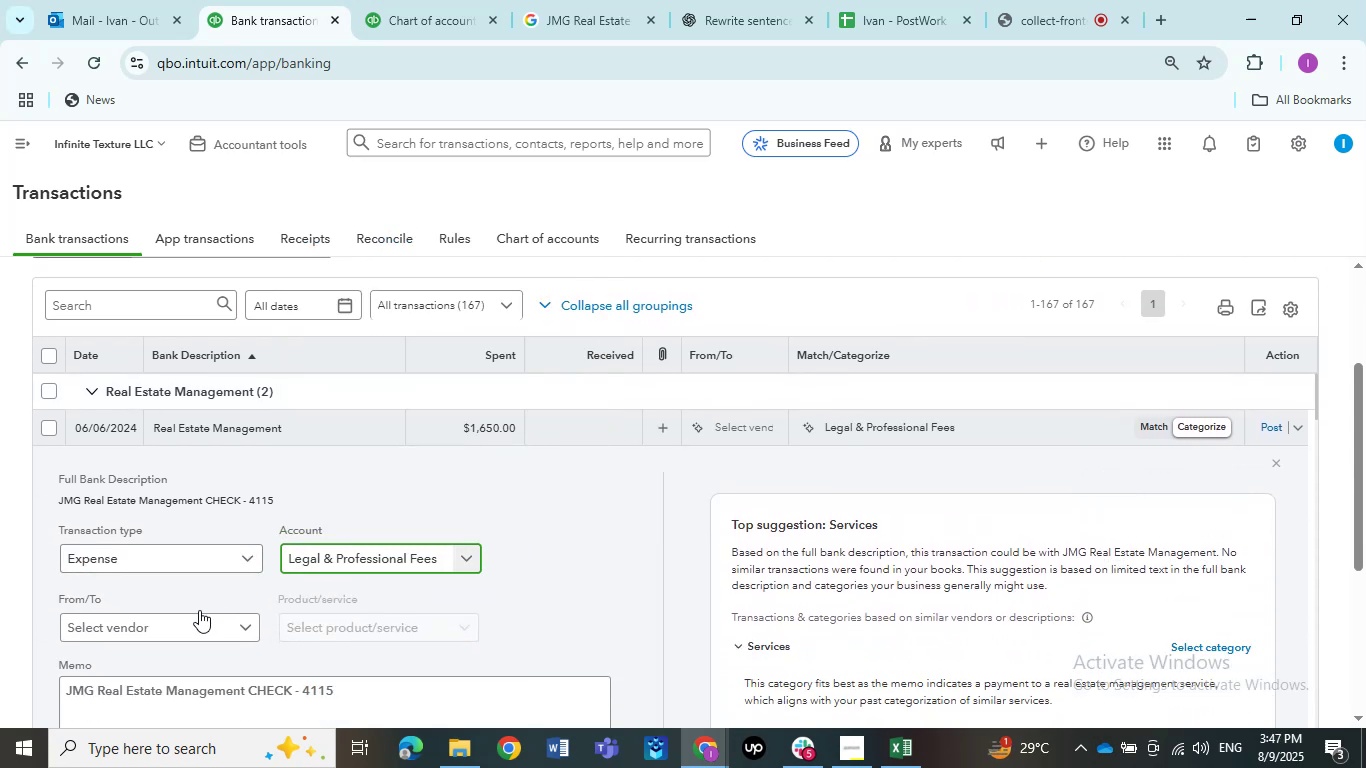 
left_click([198, 615])
 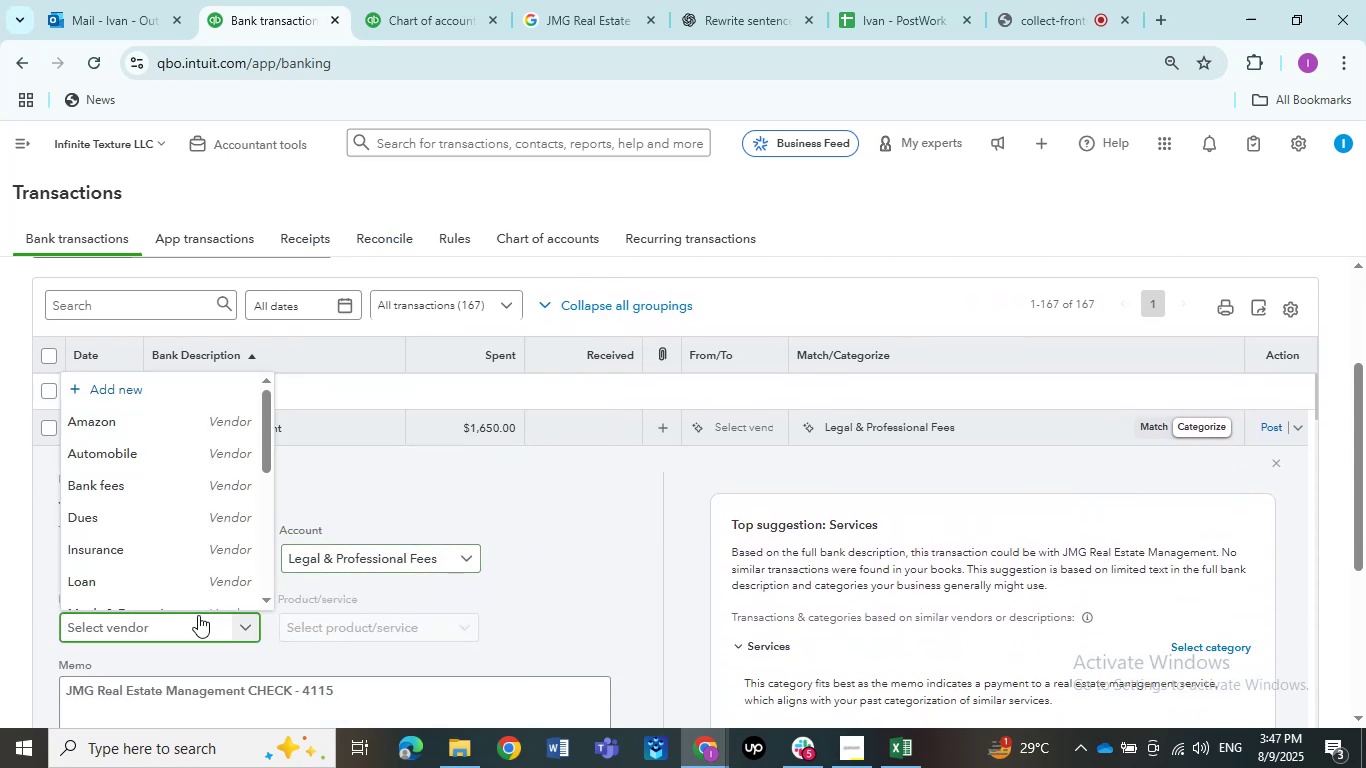 
type(profeesio)
key(Backspace)
key(Backspace)
key(Backspace)
key(Backspace)
 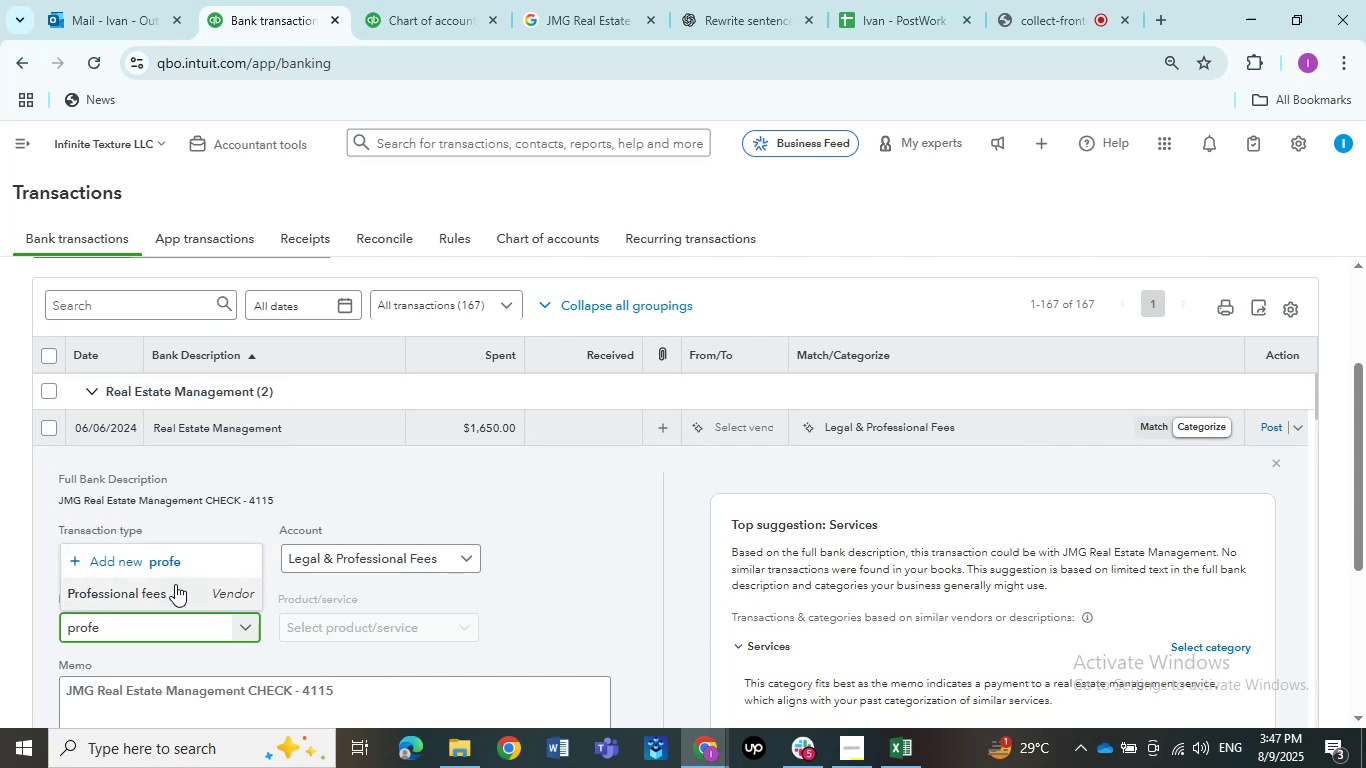 
left_click([173, 587])
 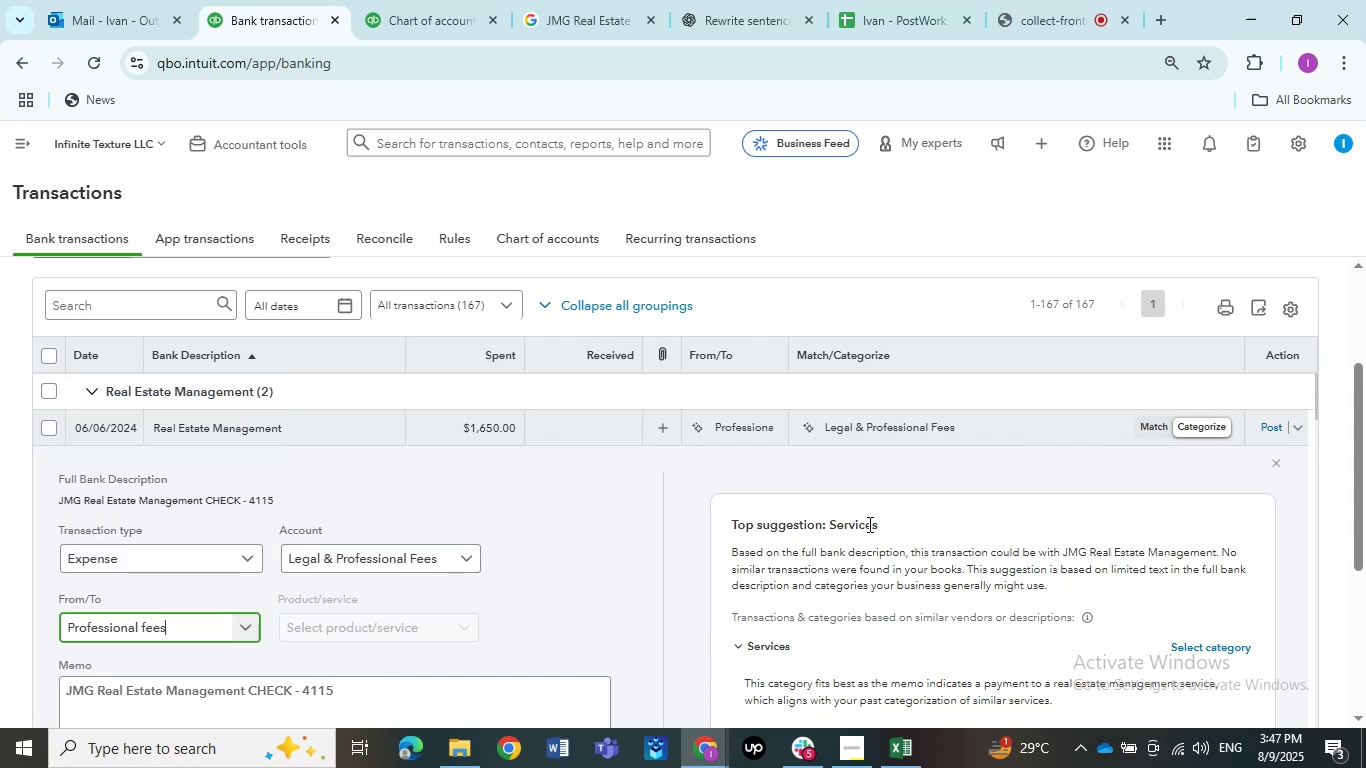 
scroll: coordinate [628, 542], scroll_direction: down, amount: 3.0
 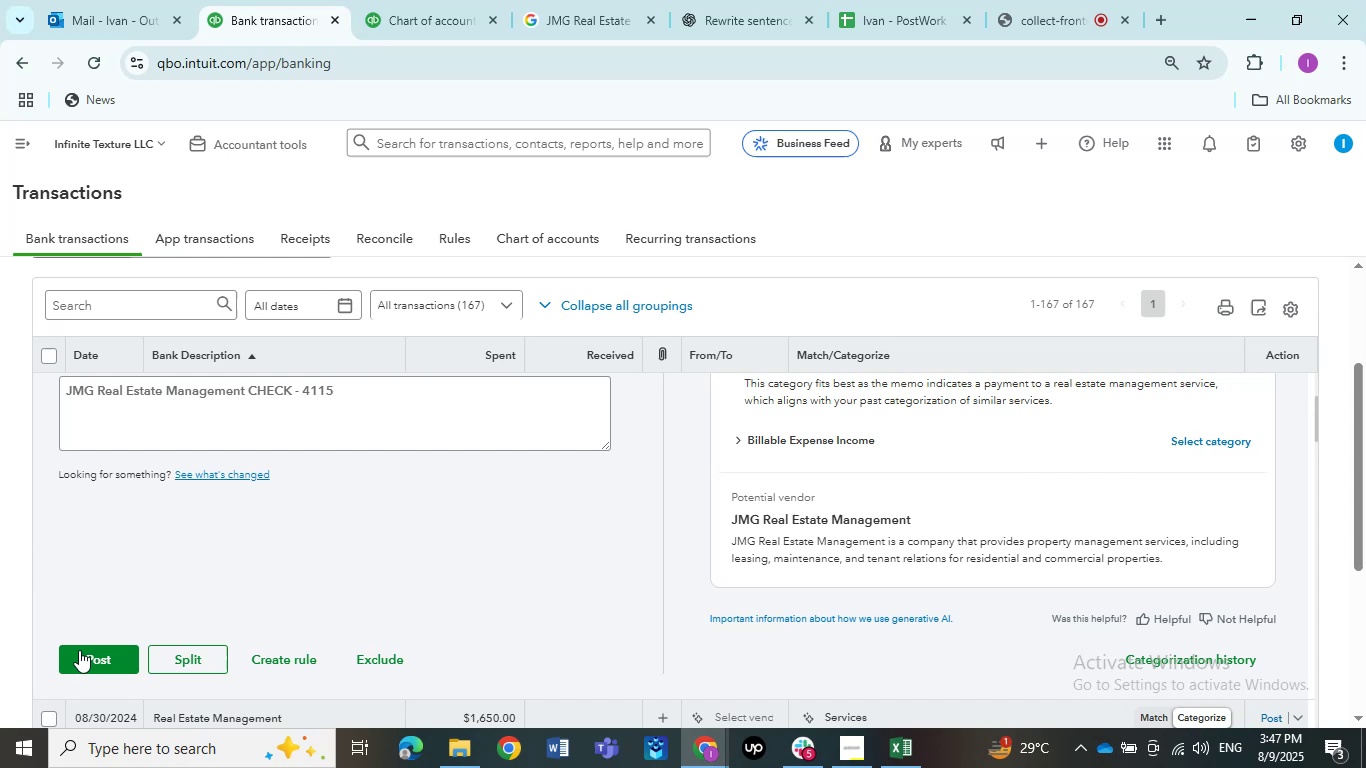 
left_click([79, 650])
 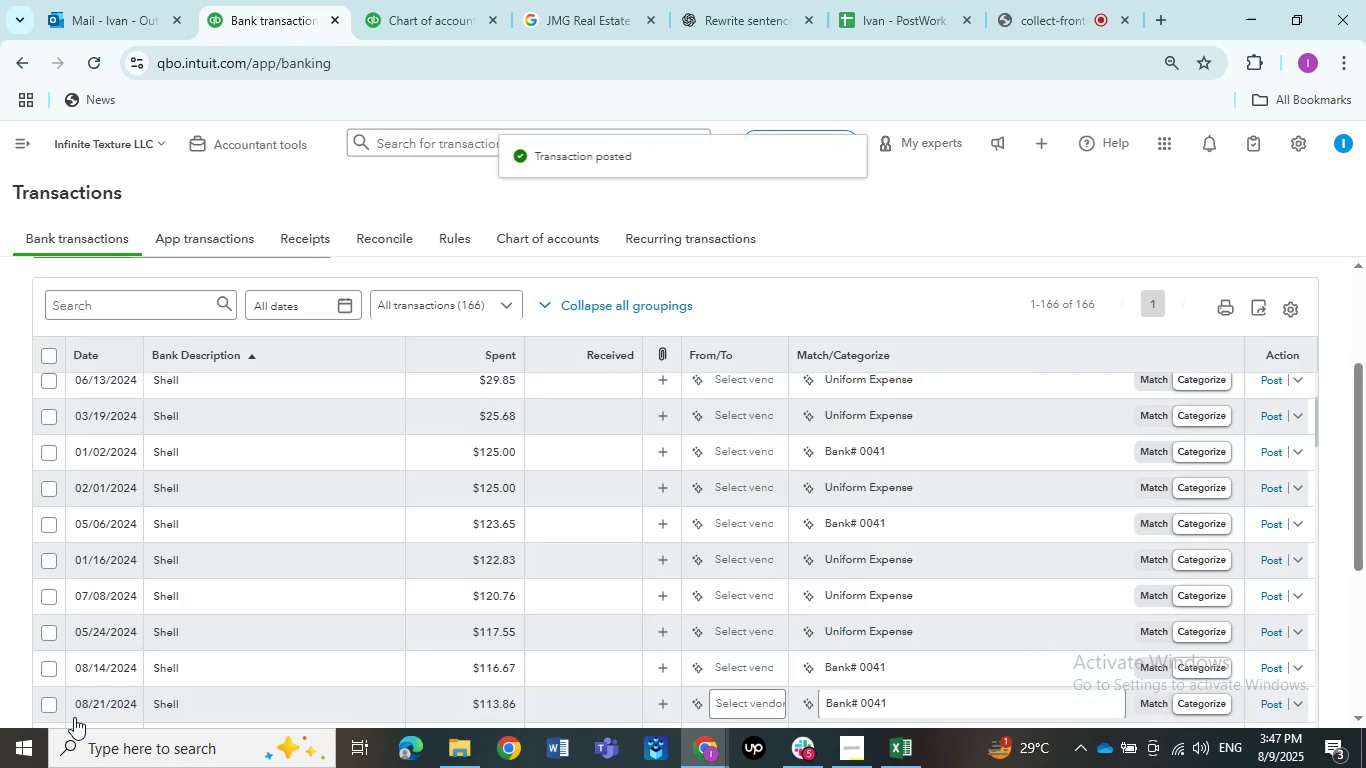 
scroll: coordinate [273, 643], scroll_direction: up, amount: 3.0
 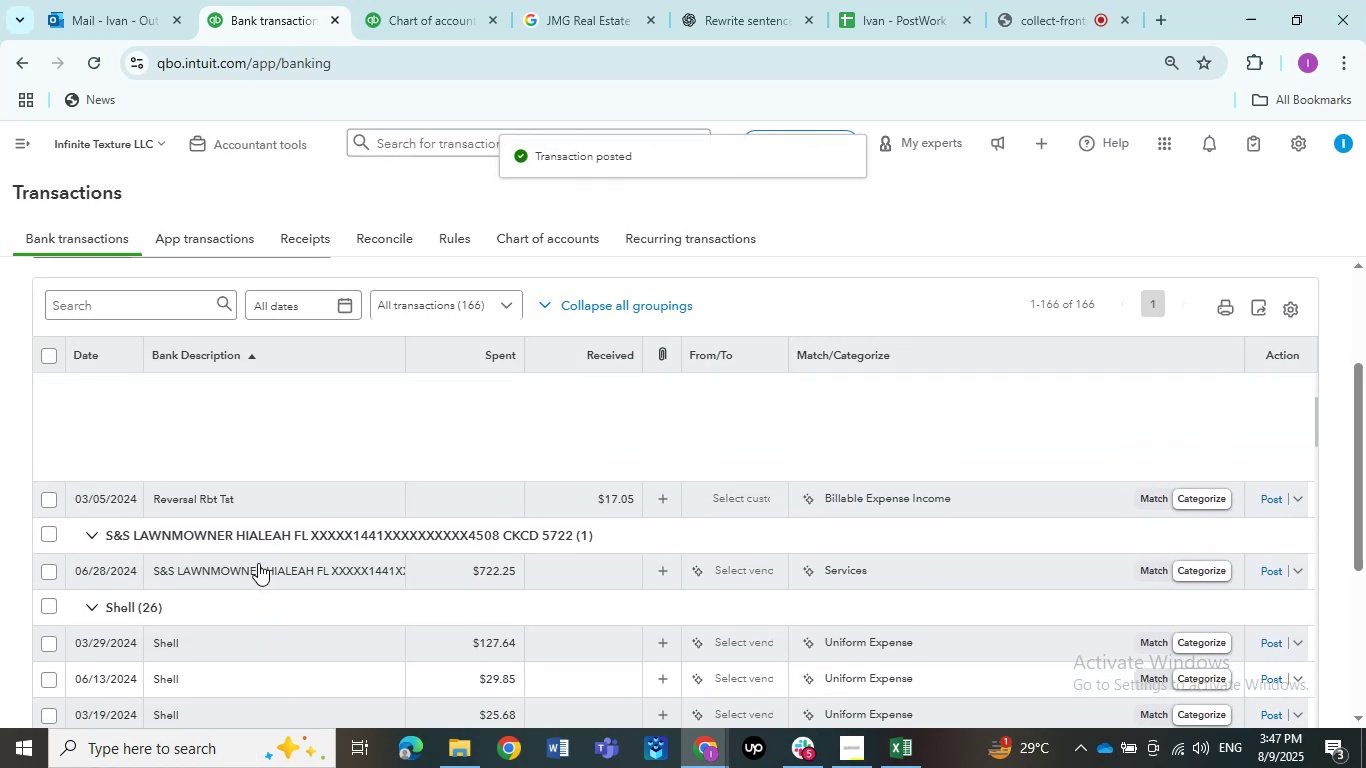 
left_click([258, 563])
 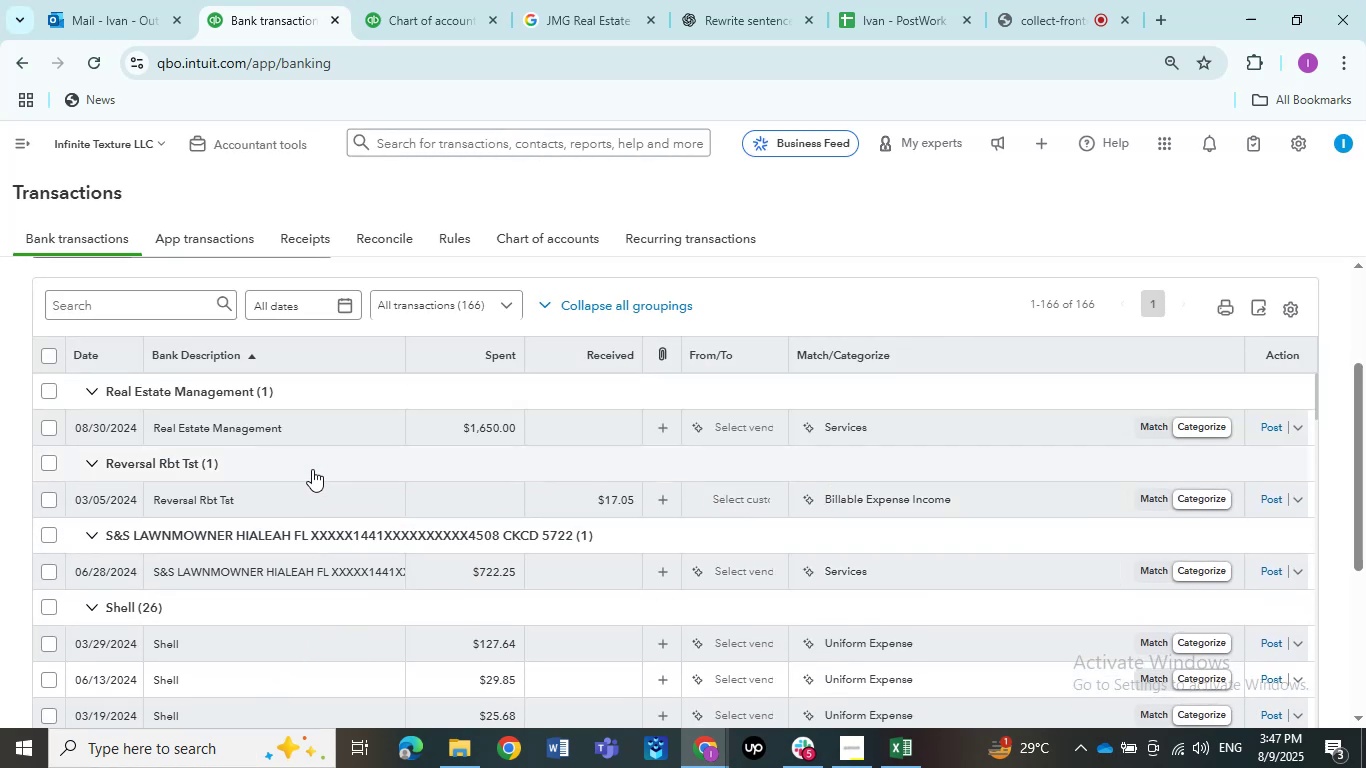 
left_click([272, 434])
 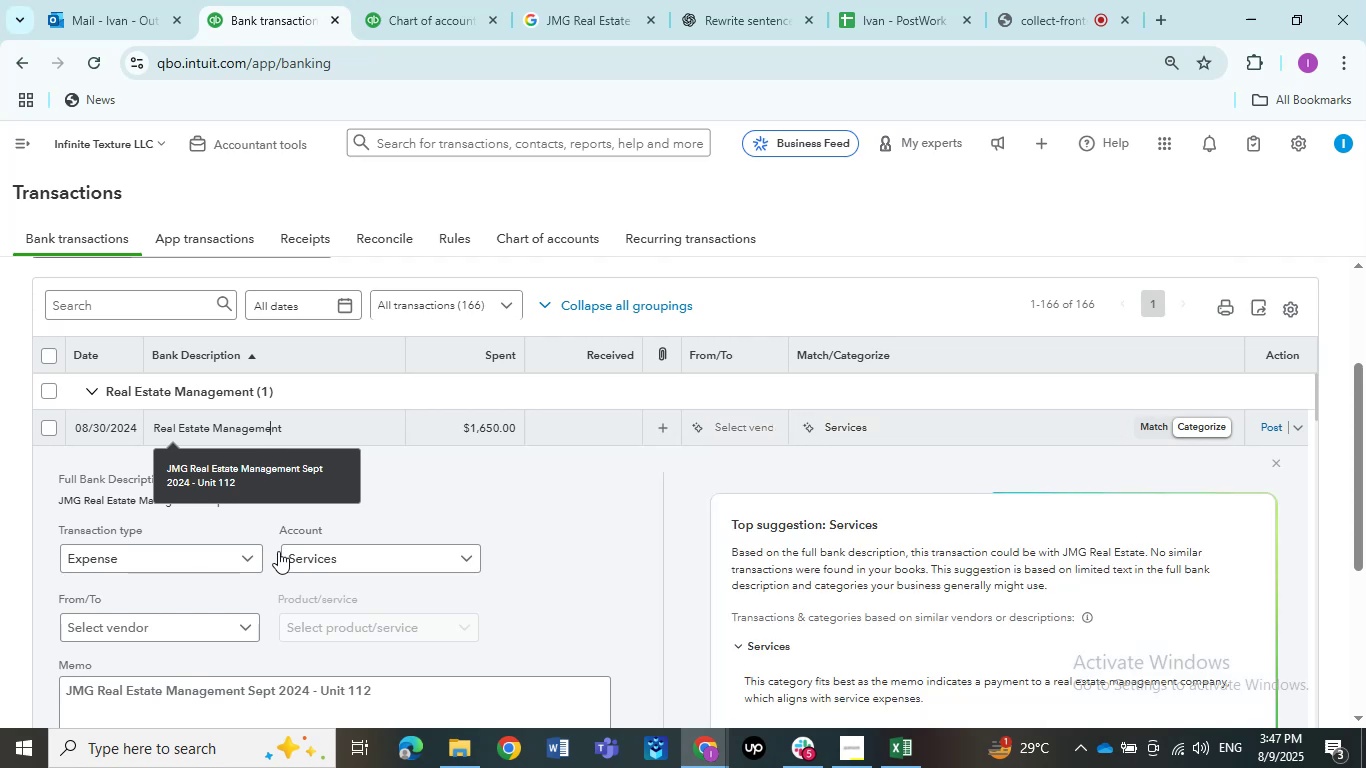 
left_click([314, 566])
 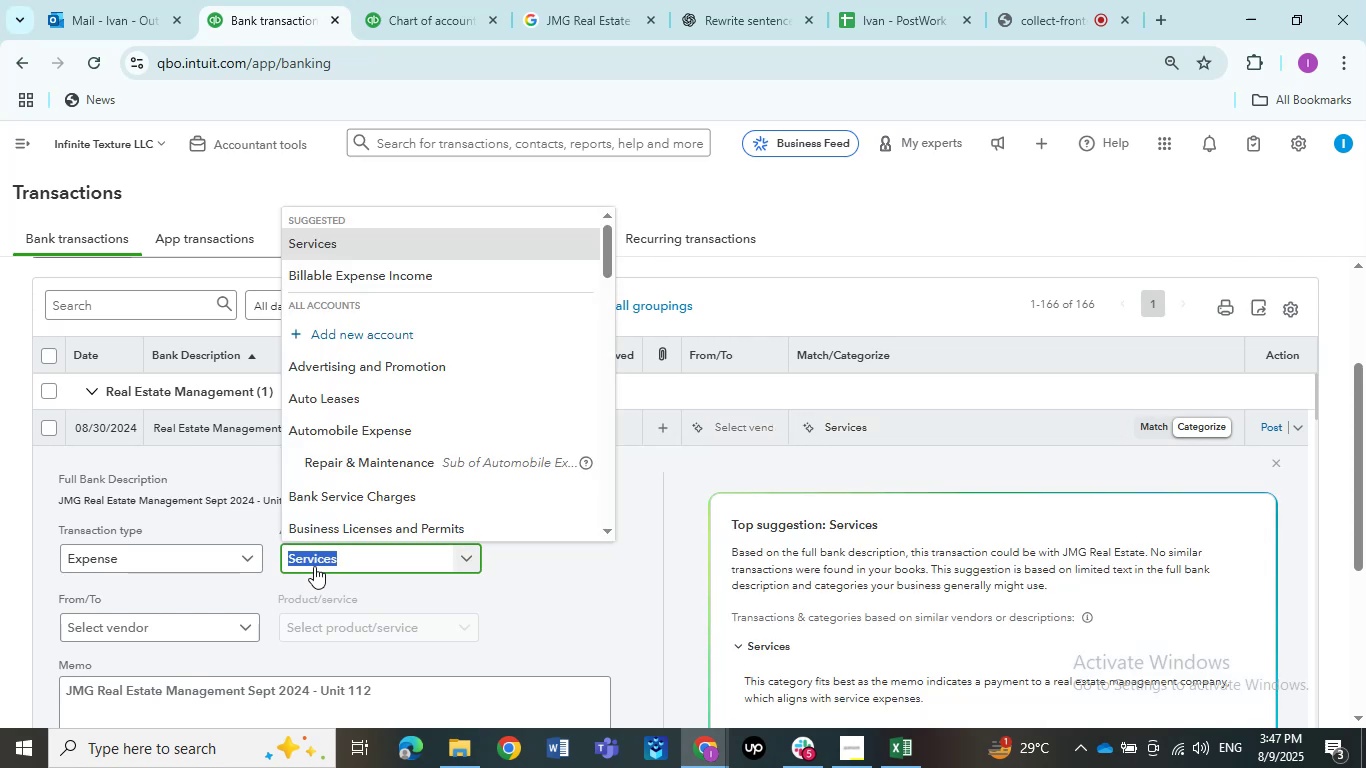 
type(profe)
 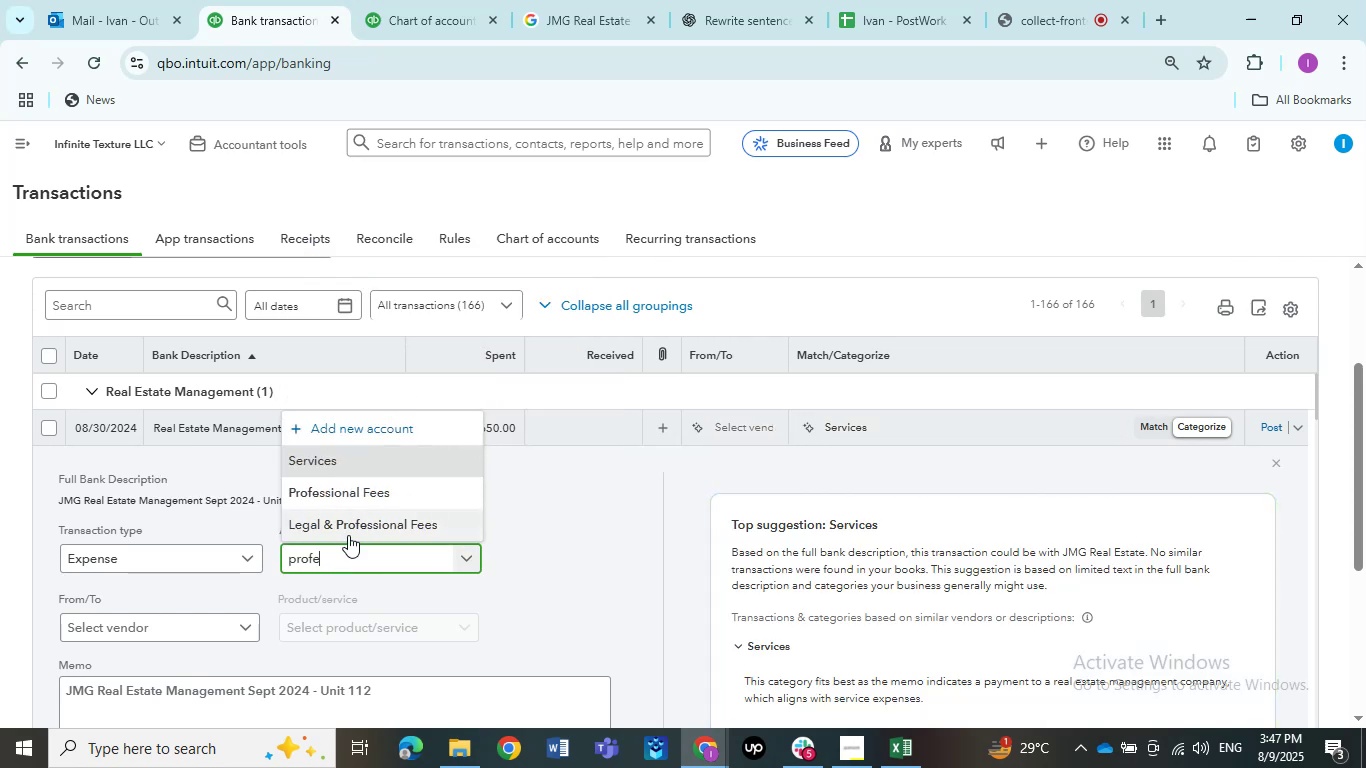 
left_click([348, 535])
 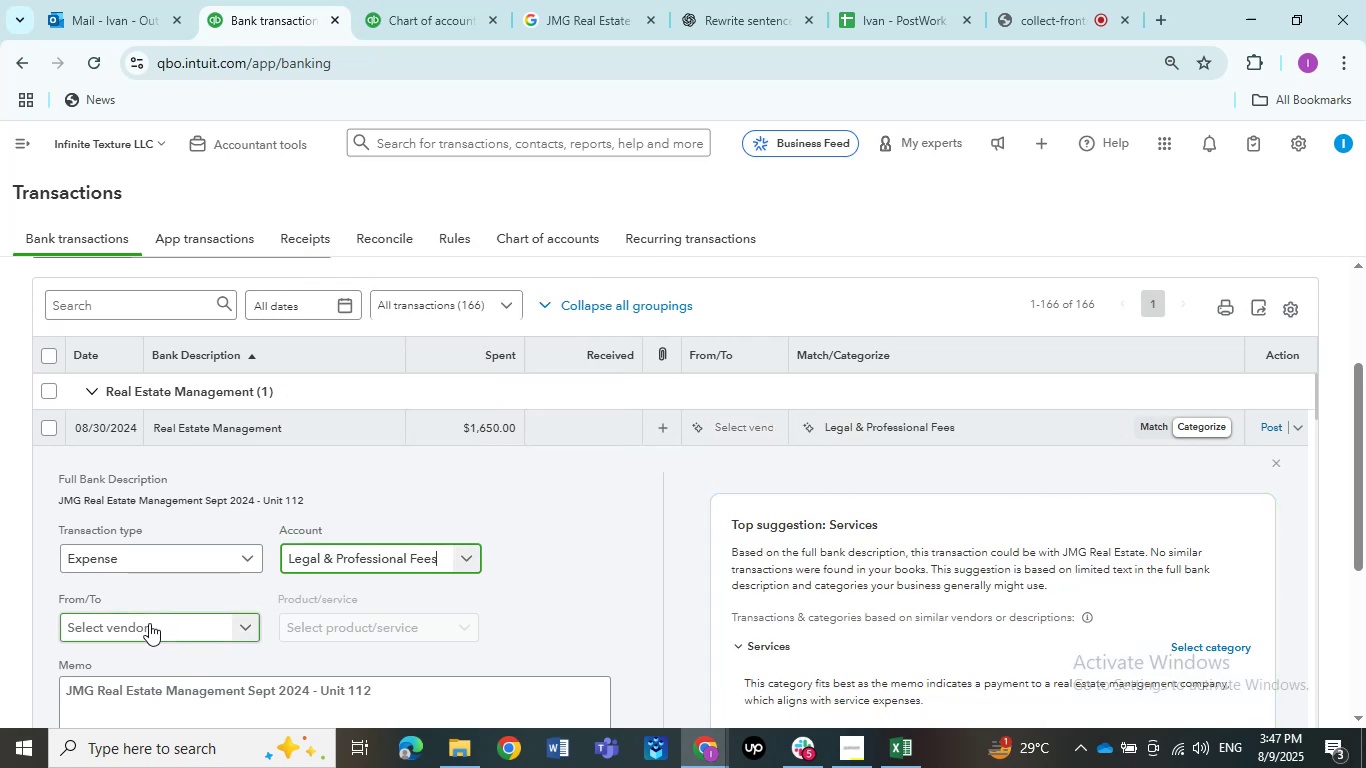 
left_click([149, 623])
 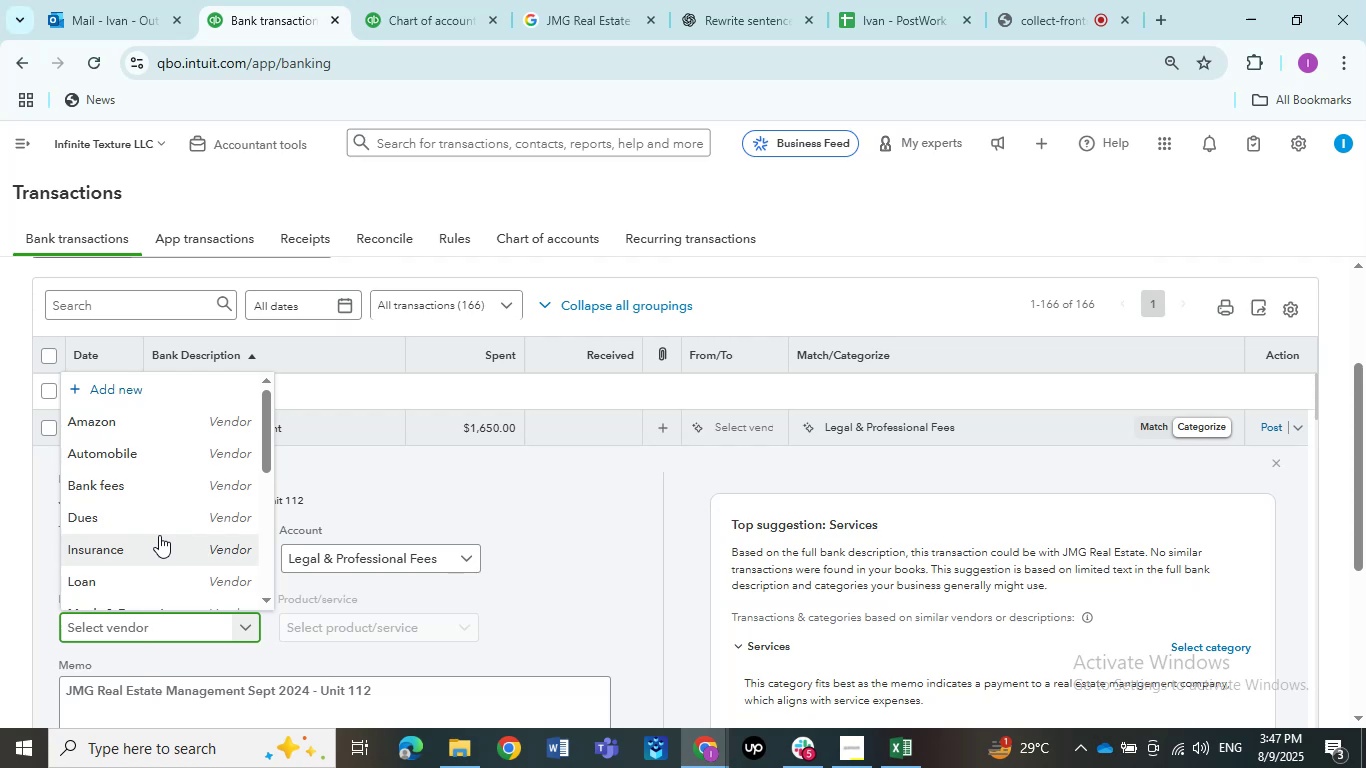 
wait(6.21)
 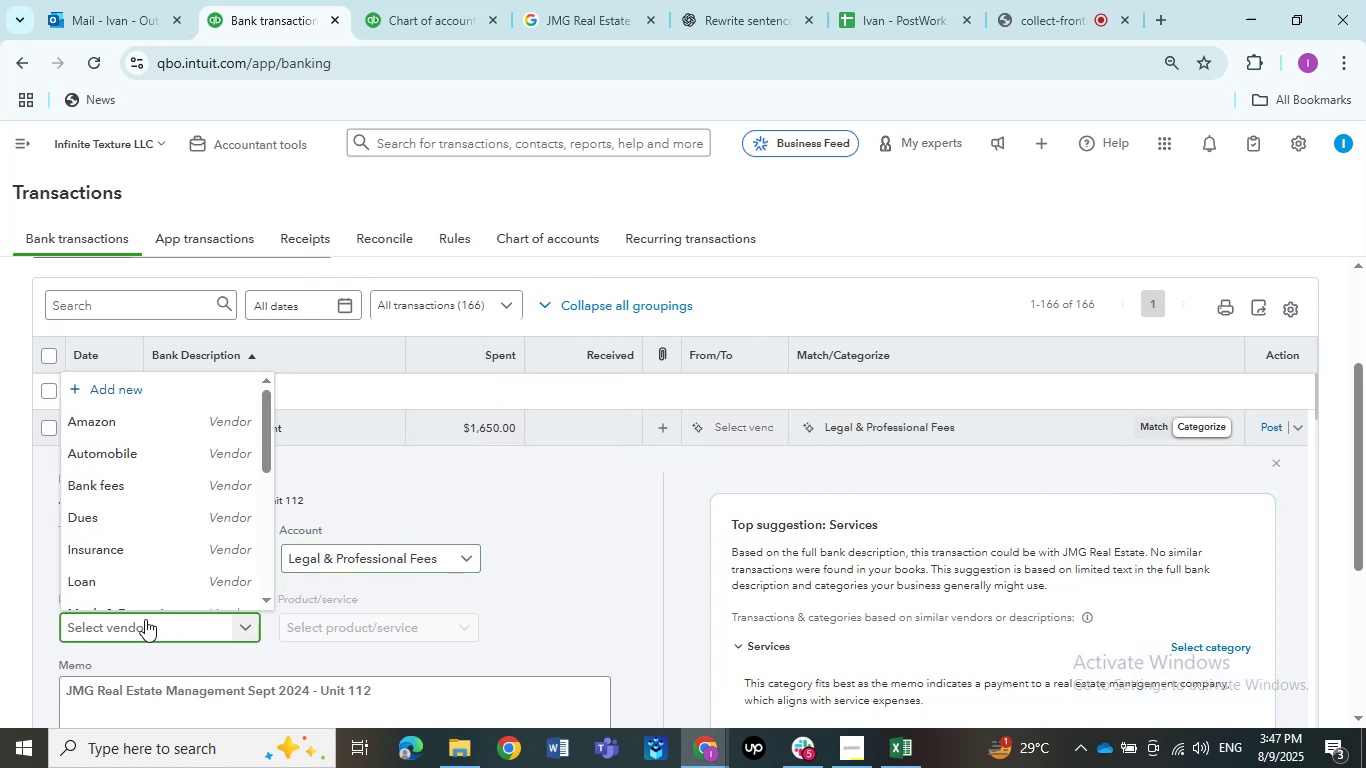 
scroll: coordinate [170, 531], scroll_direction: down, amount: 2.0
 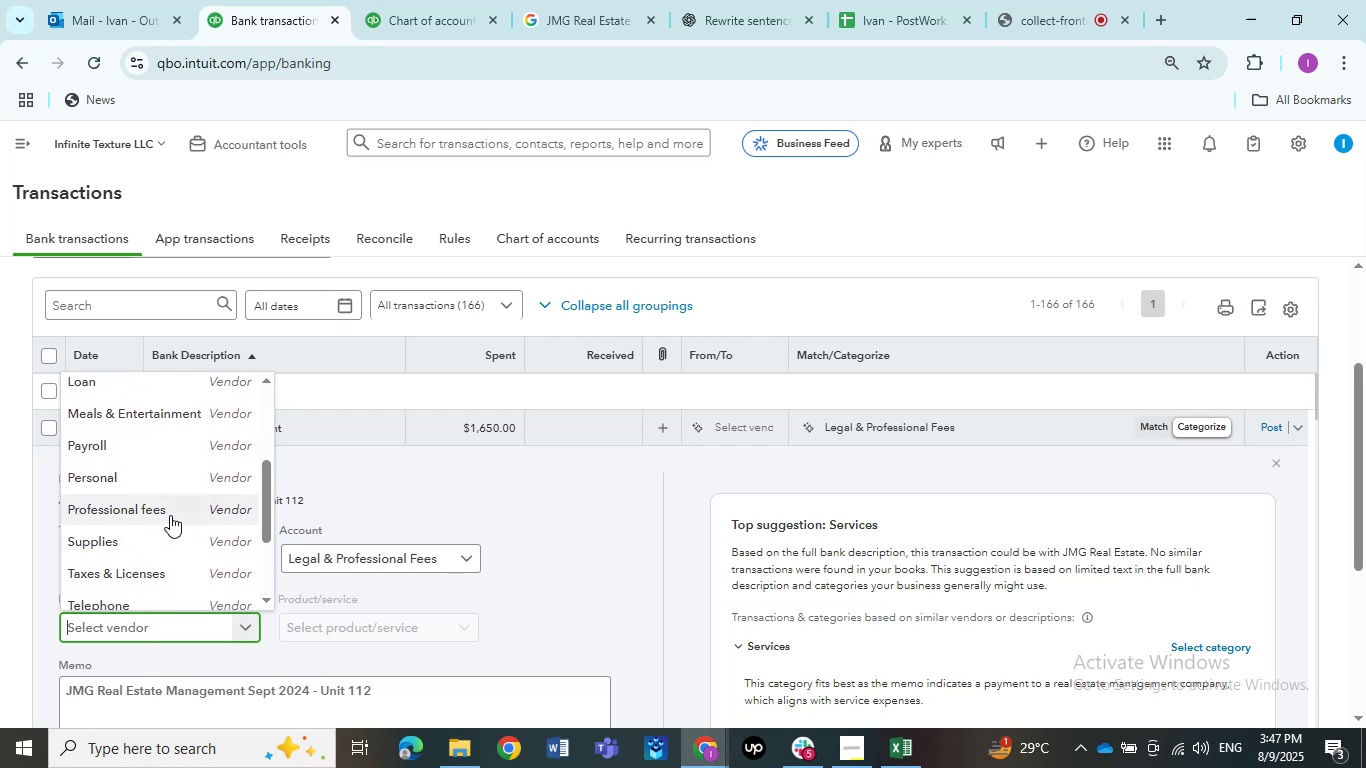 
left_click([170, 515])
 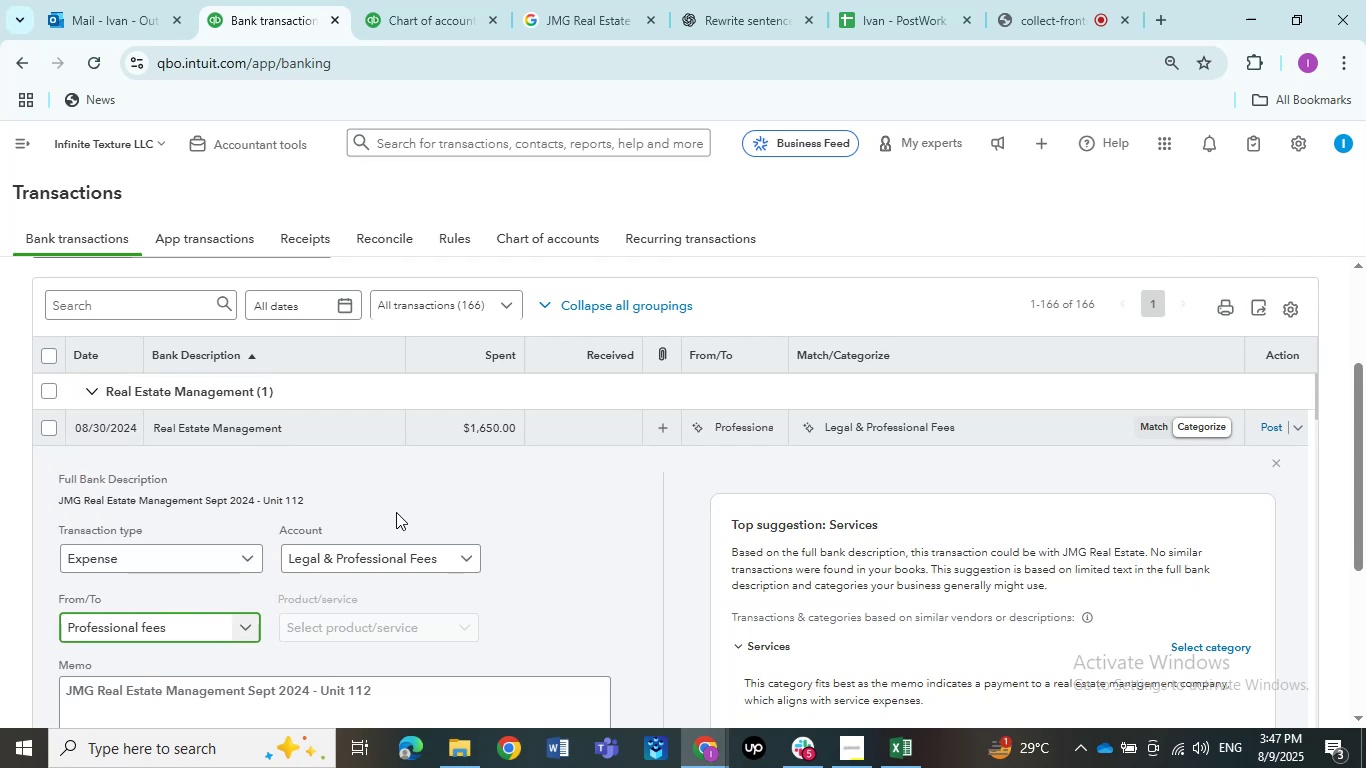 
left_click([317, 424])
 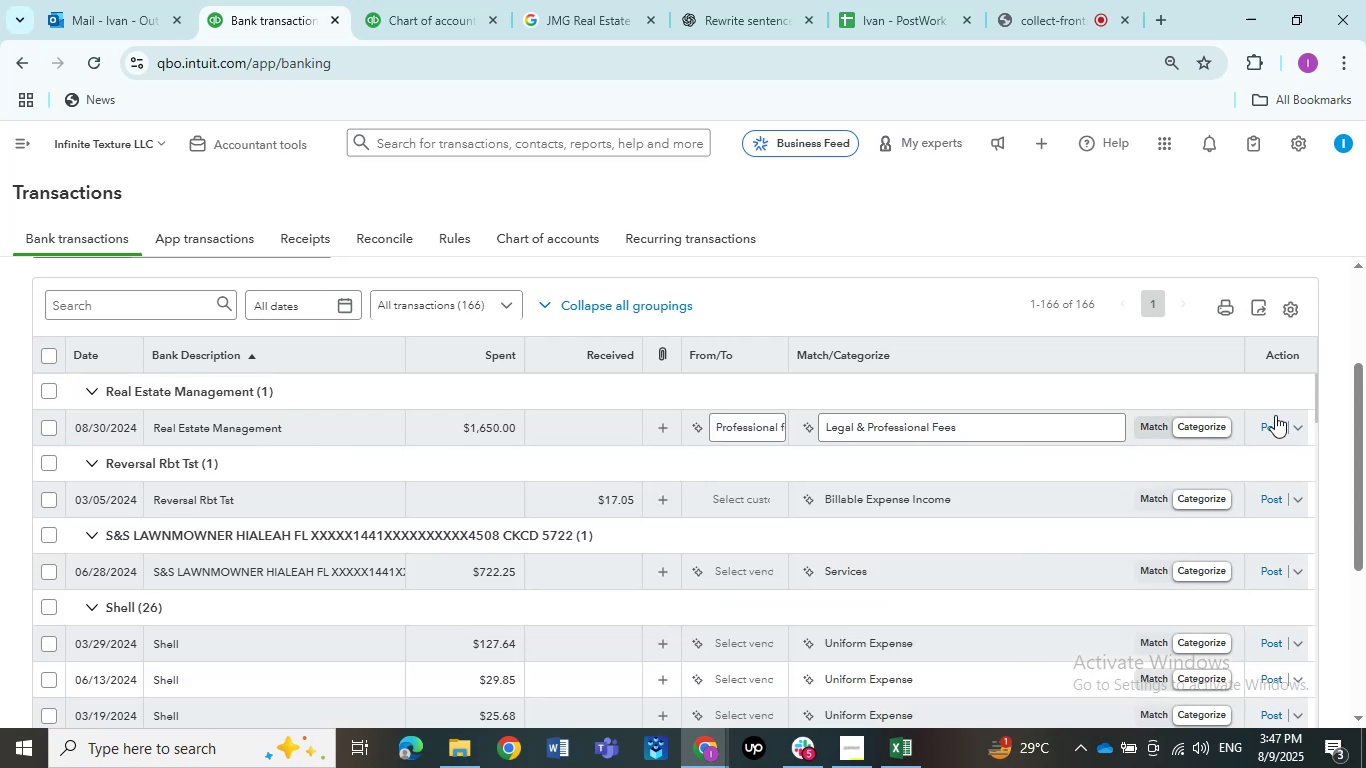 
left_click([1275, 426])
 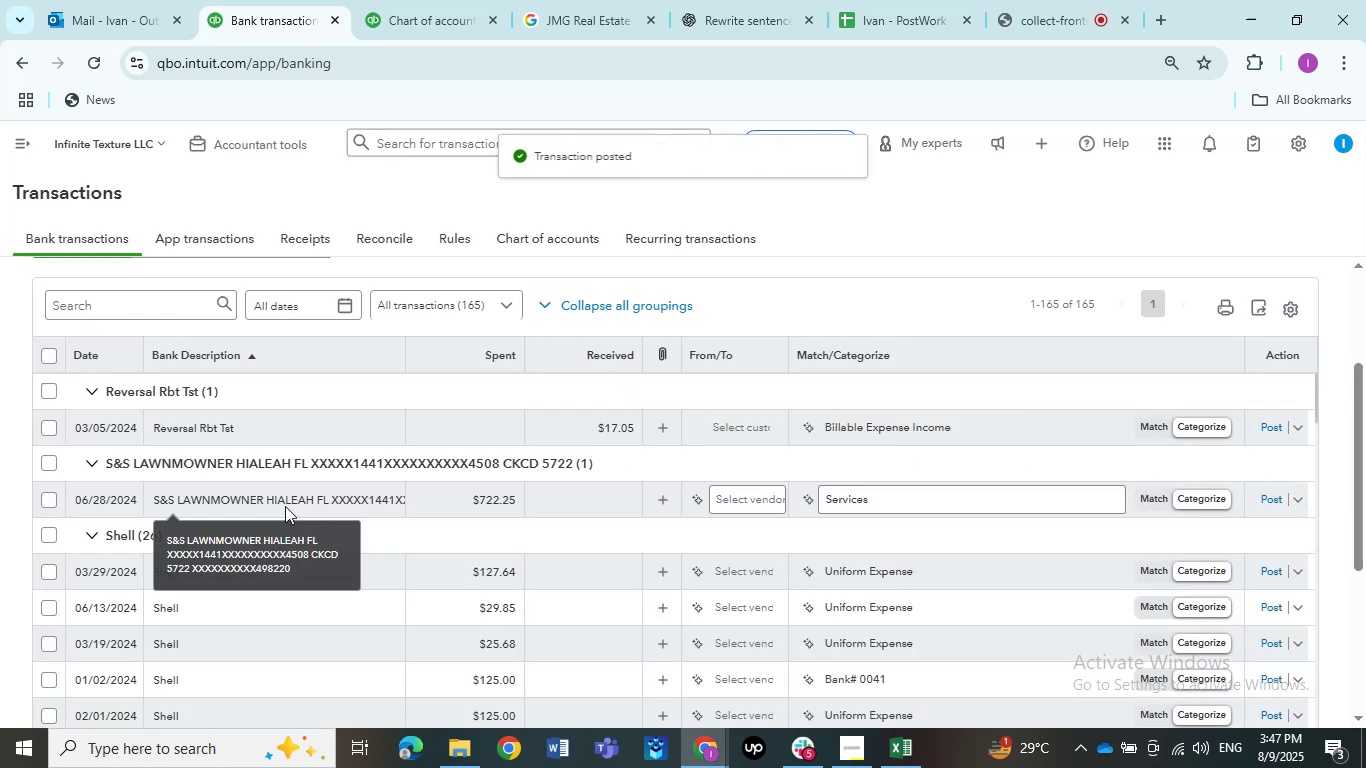 
left_click([252, 426])
 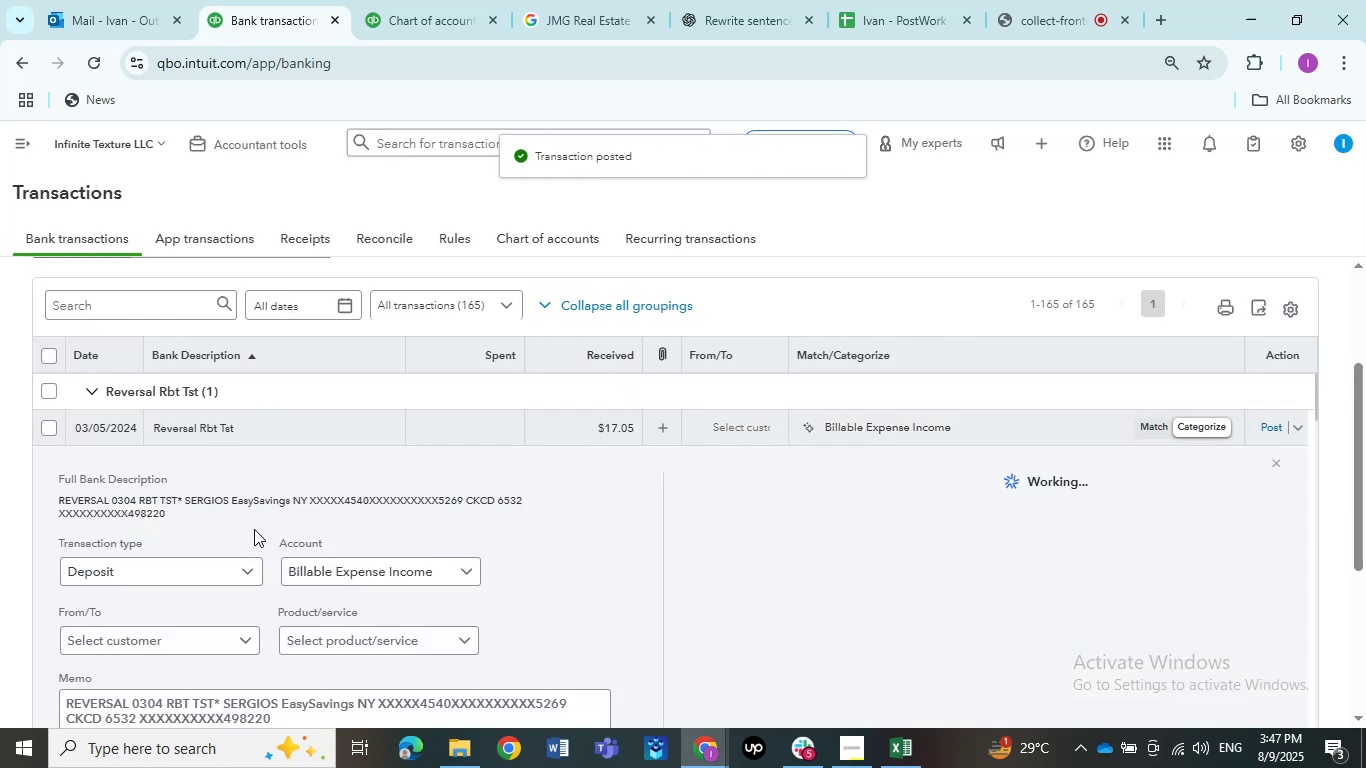 
scroll: coordinate [325, 529], scroll_direction: down, amount: 1.0
 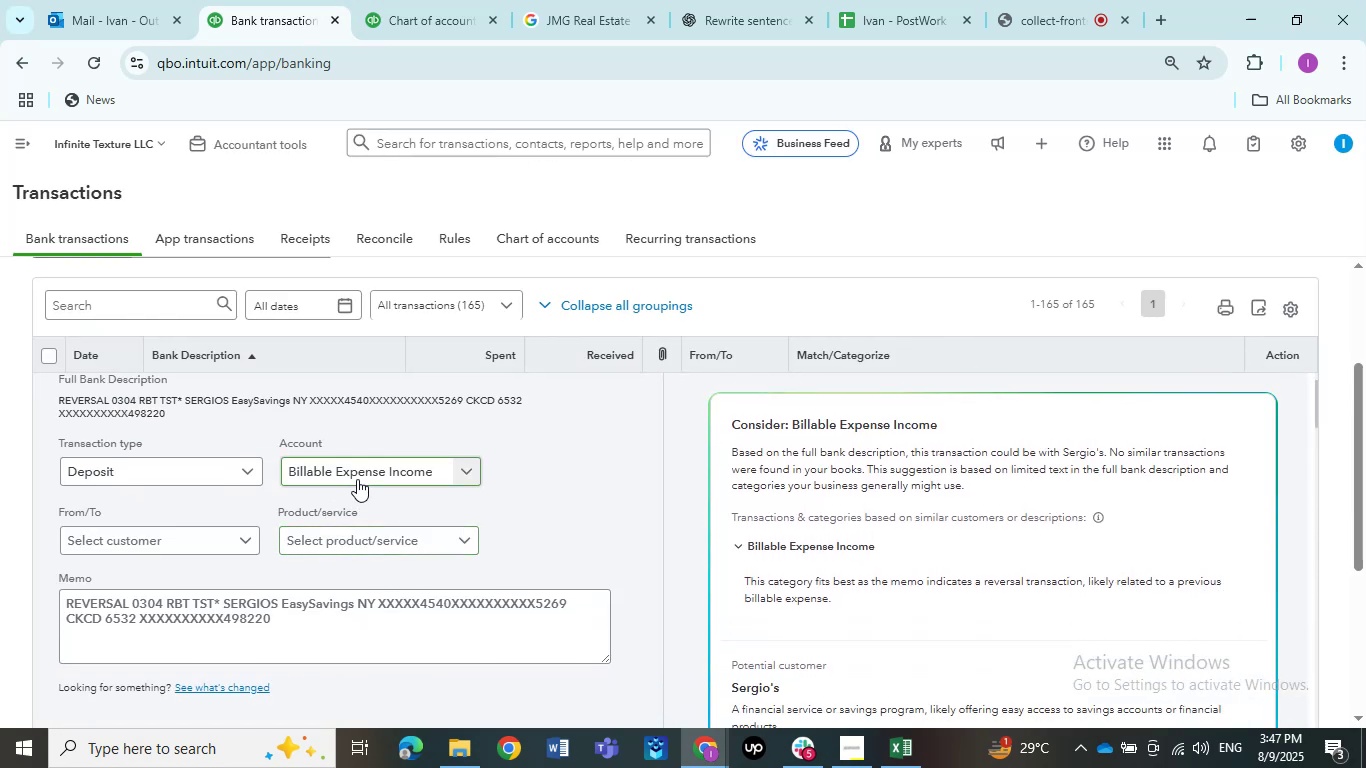 
left_click([357, 477])
 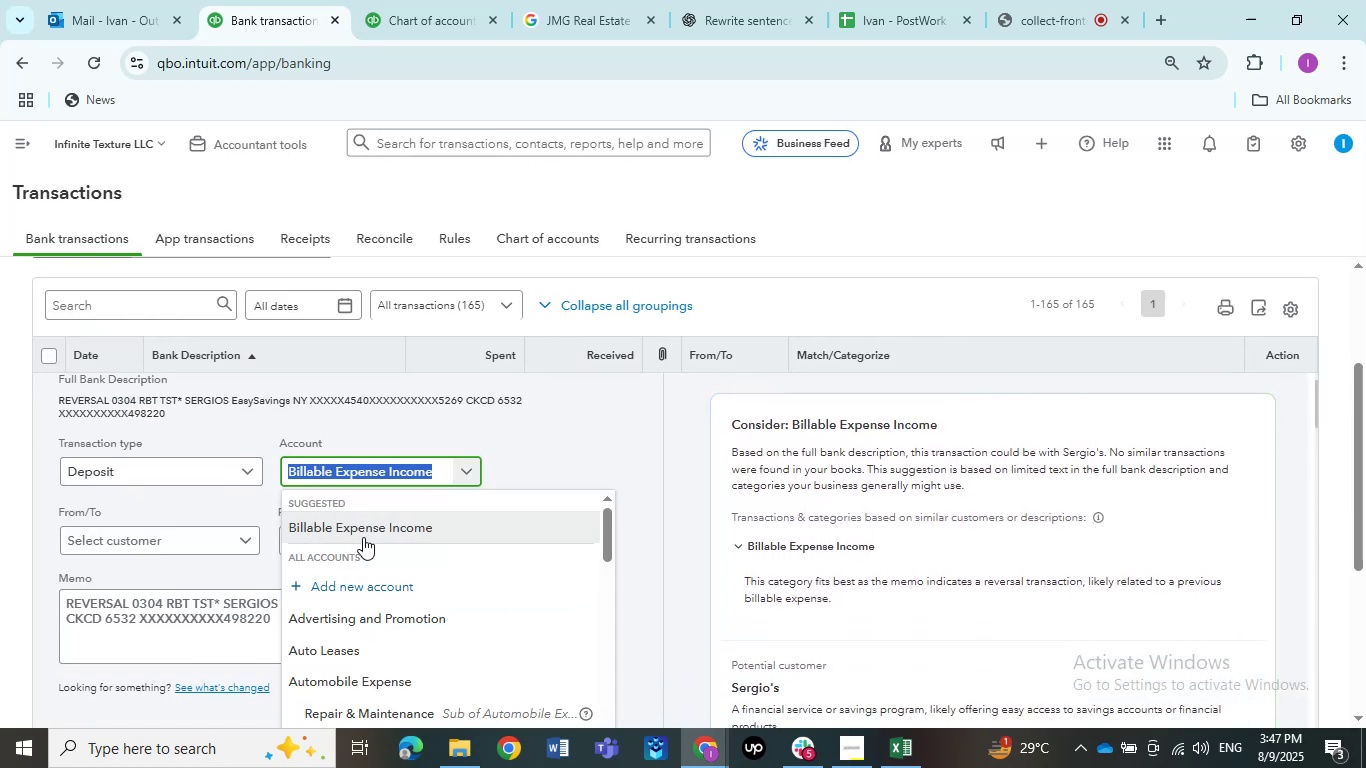 
type(meals)
 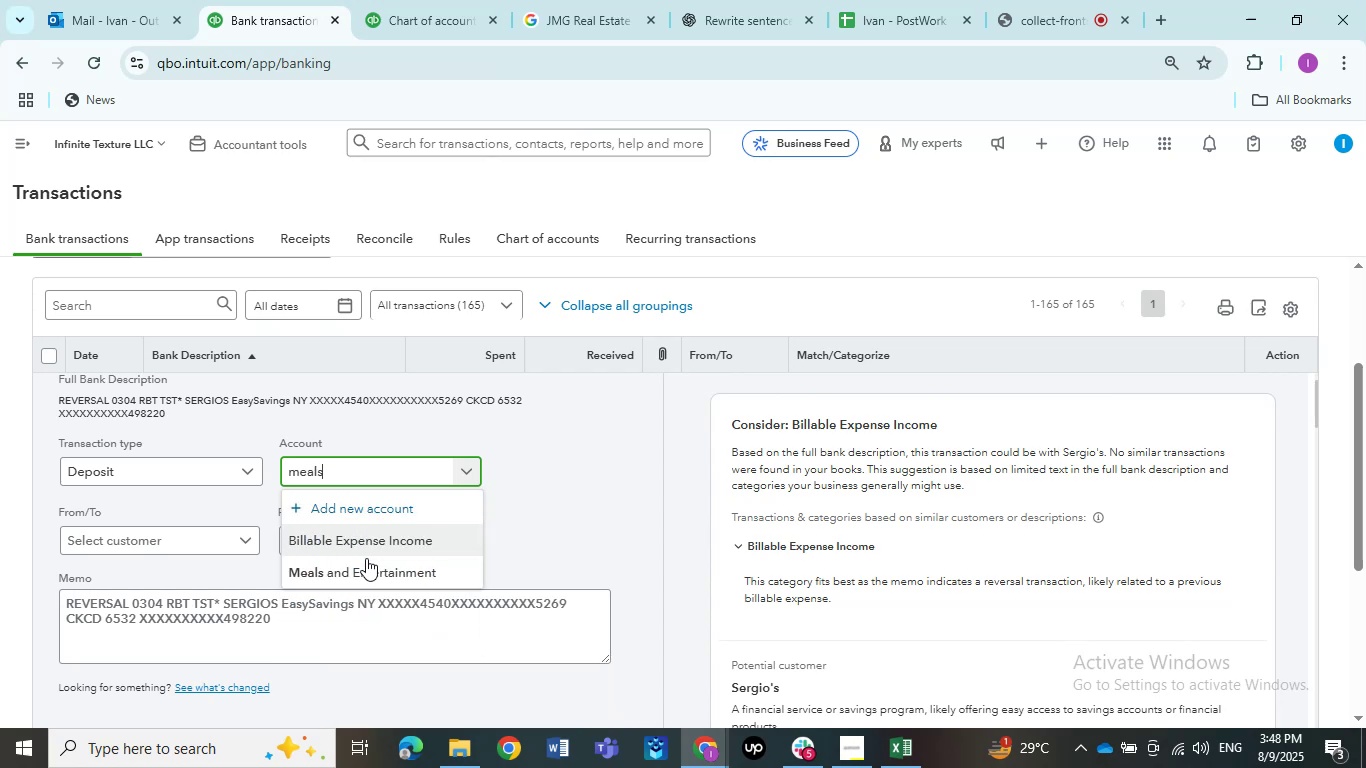 
left_click([359, 573])
 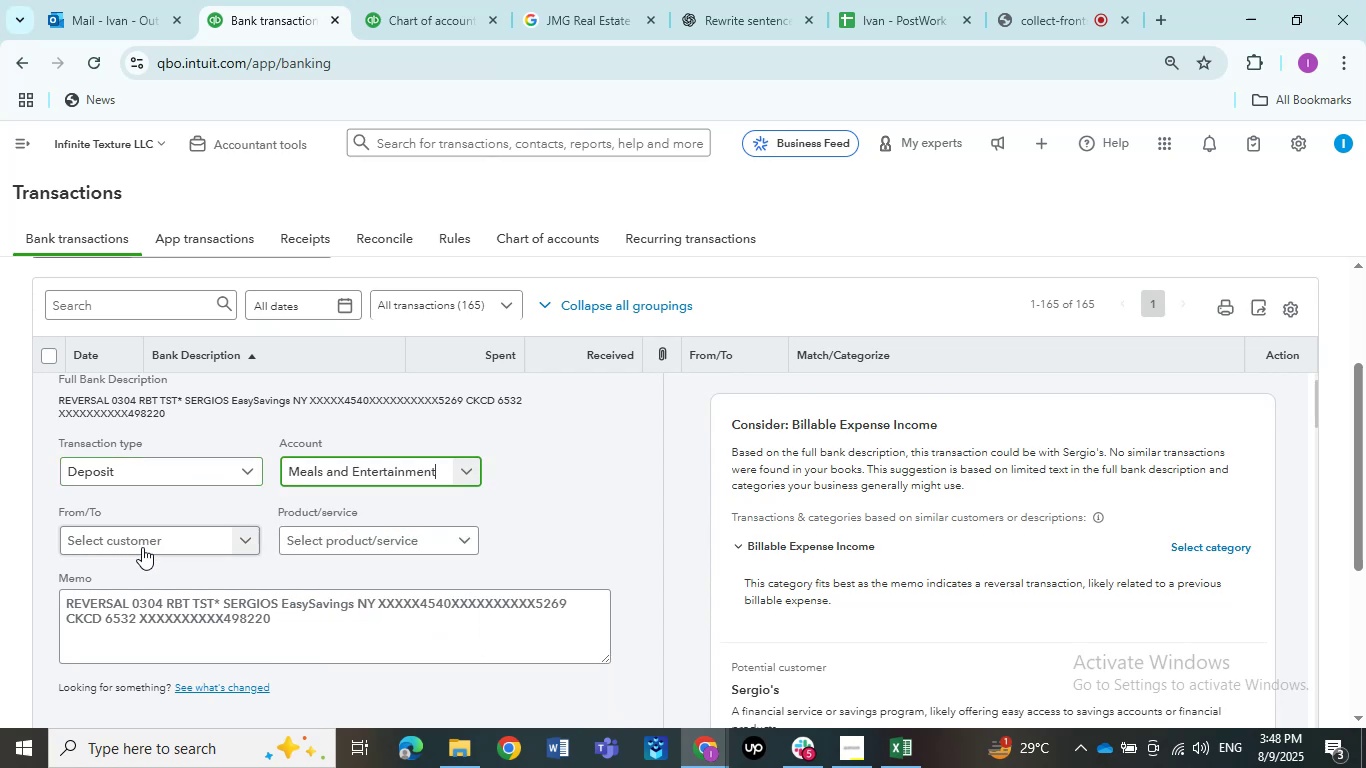 
left_click([141, 549])
 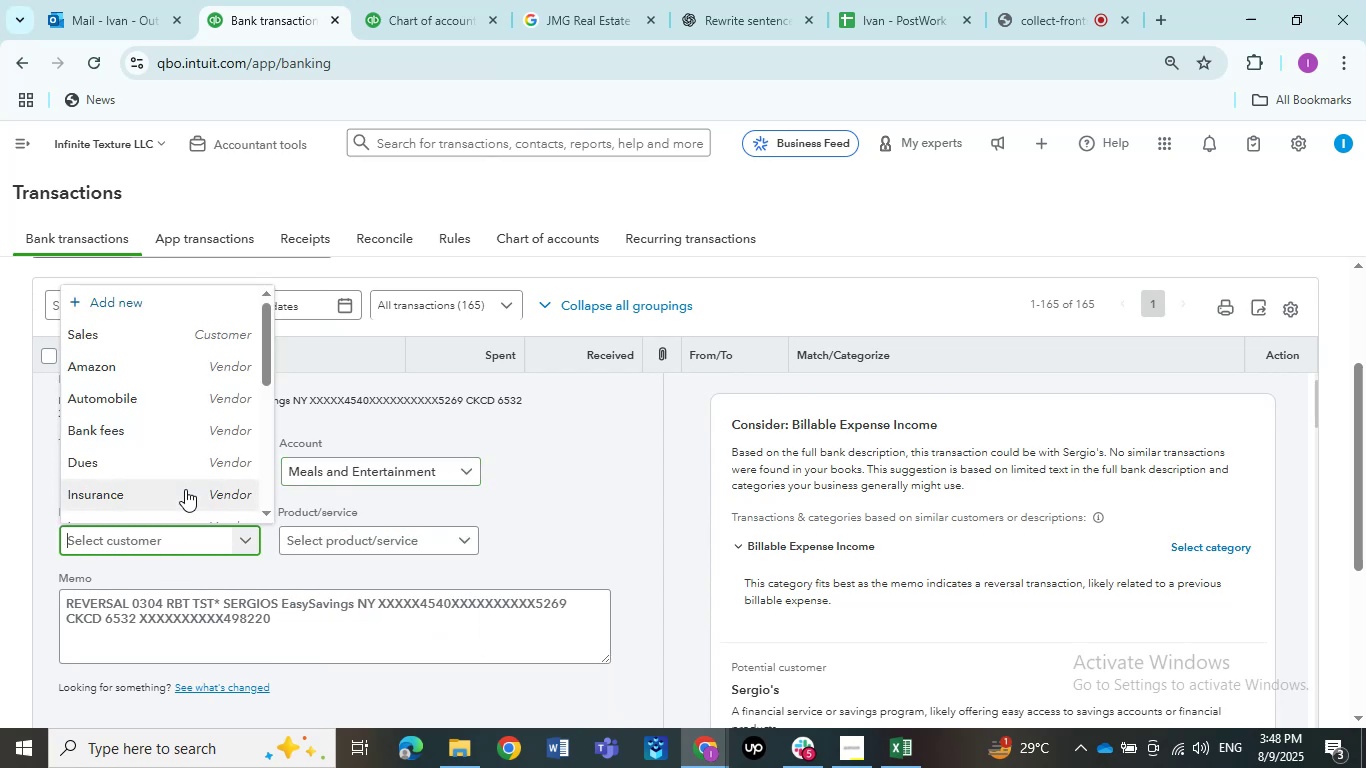 
scroll: coordinate [185, 489], scroll_direction: down, amount: 2.0
 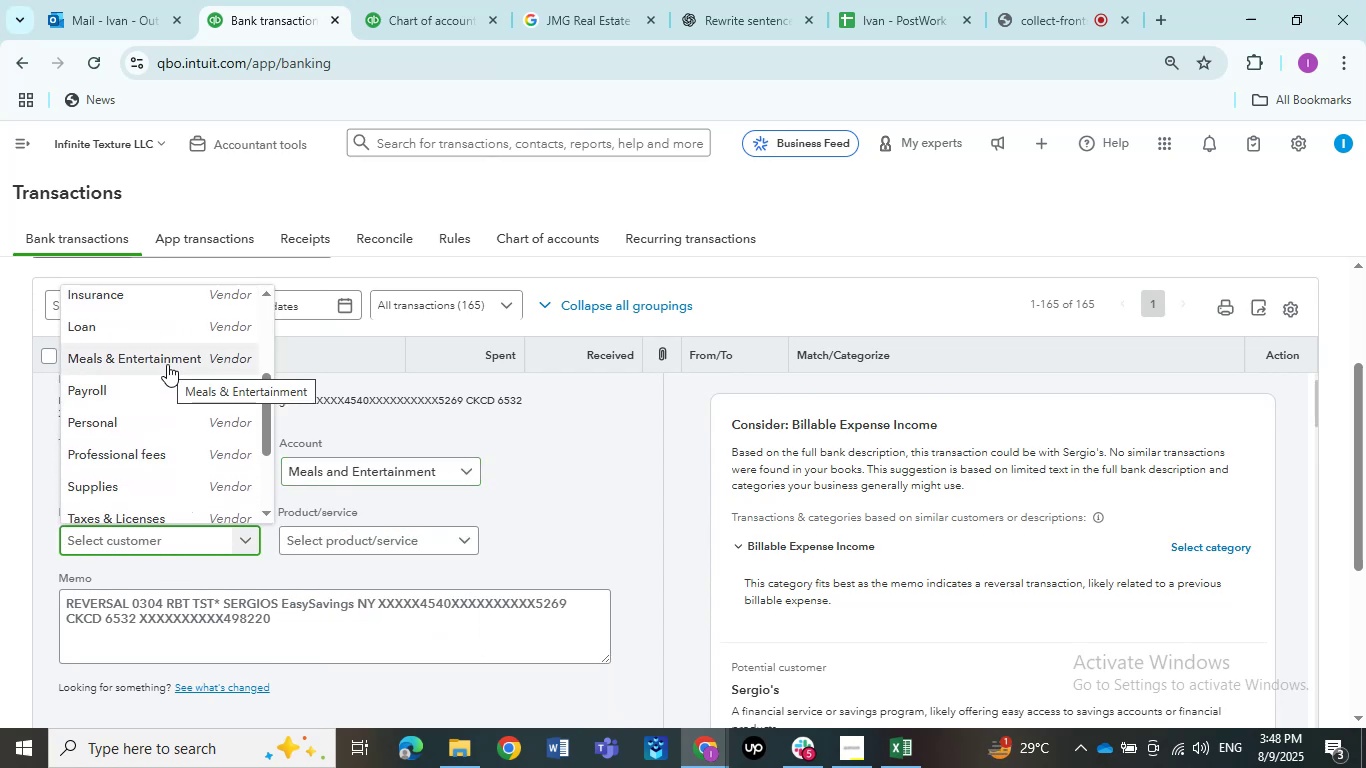 
left_click([167, 364])
 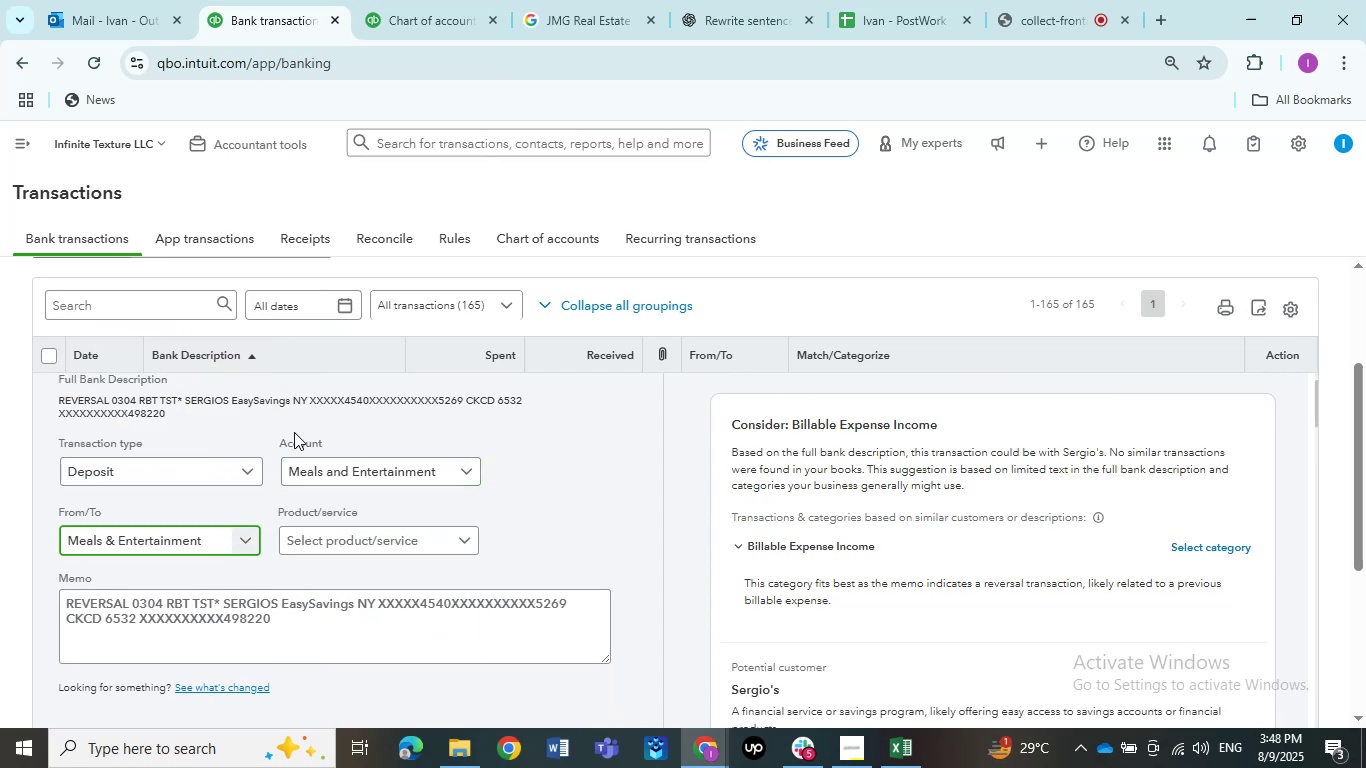 
scroll: coordinate [388, 470], scroll_direction: down, amount: 2.0
 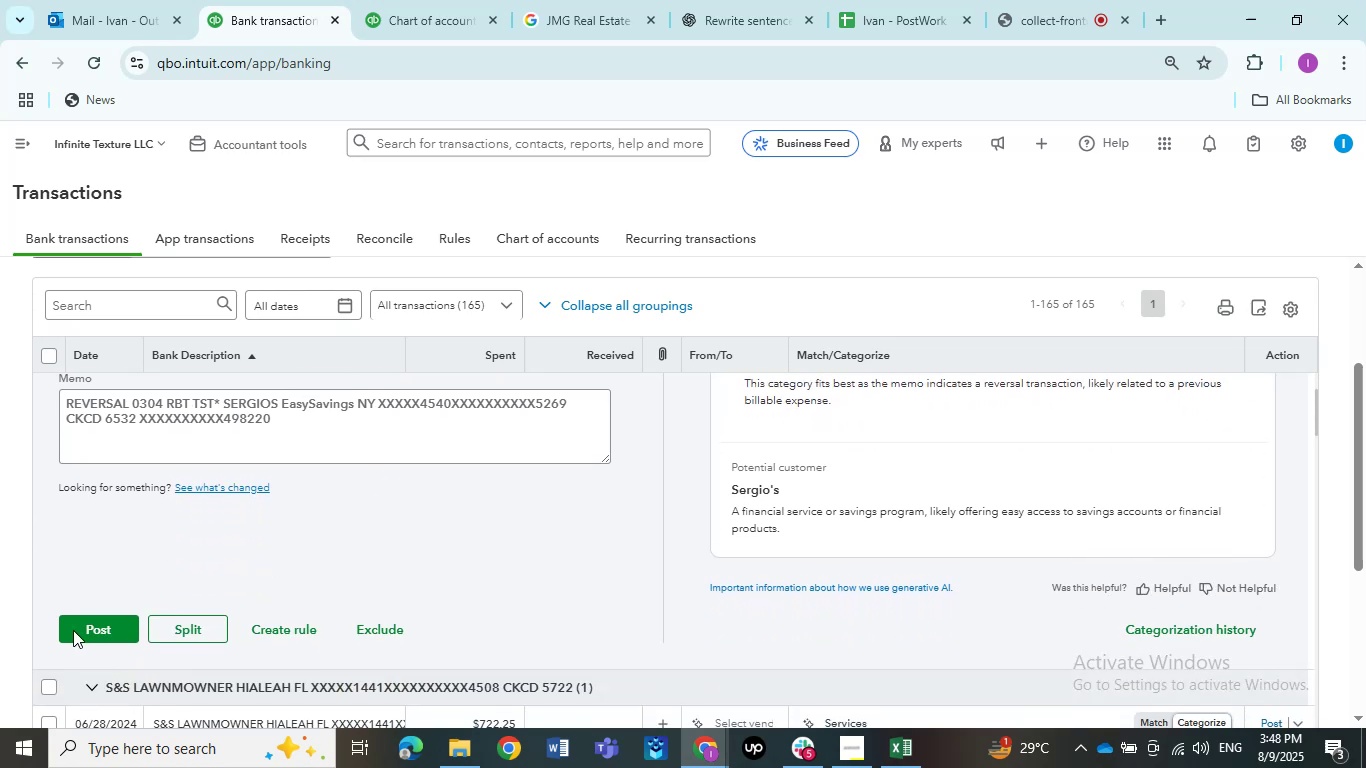 
left_click([73, 630])
 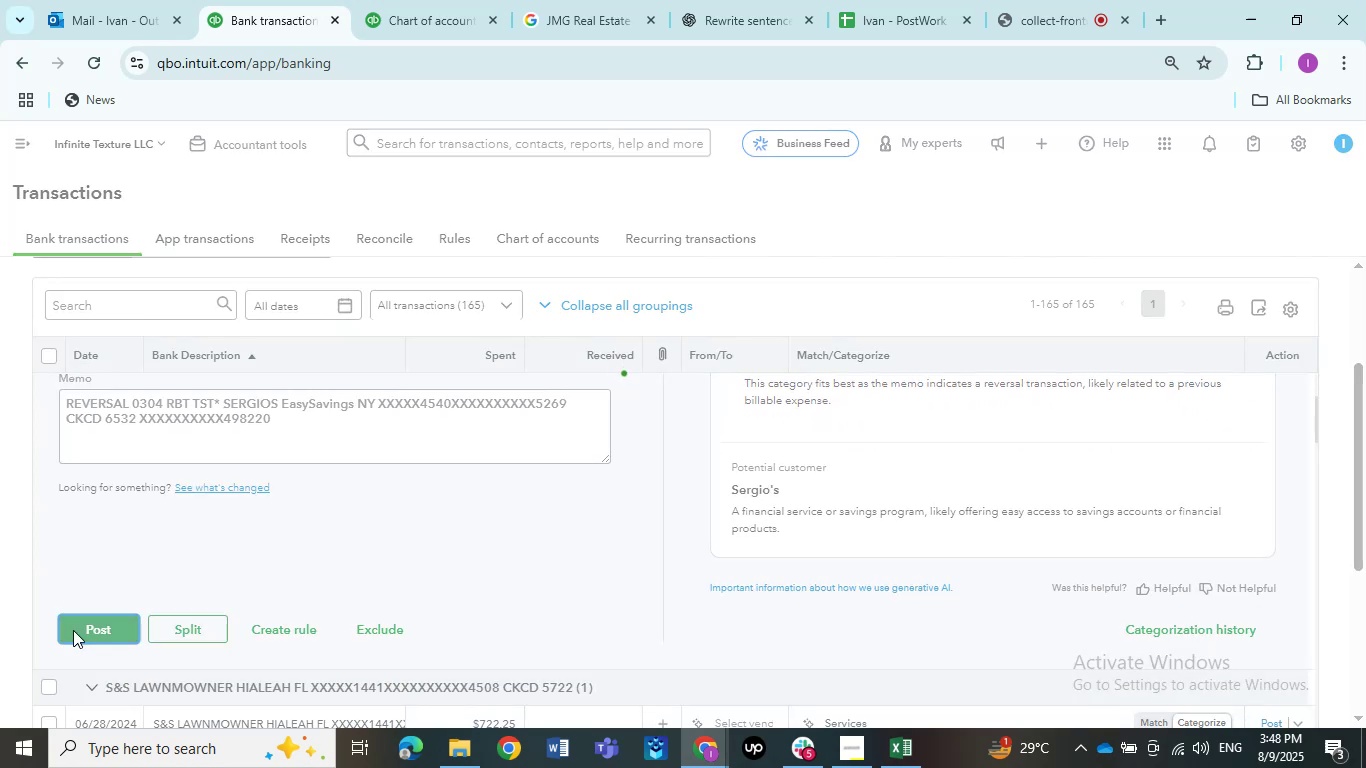 
scroll: coordinate [324, 570], scroll_direction: up, amount: 8.0
 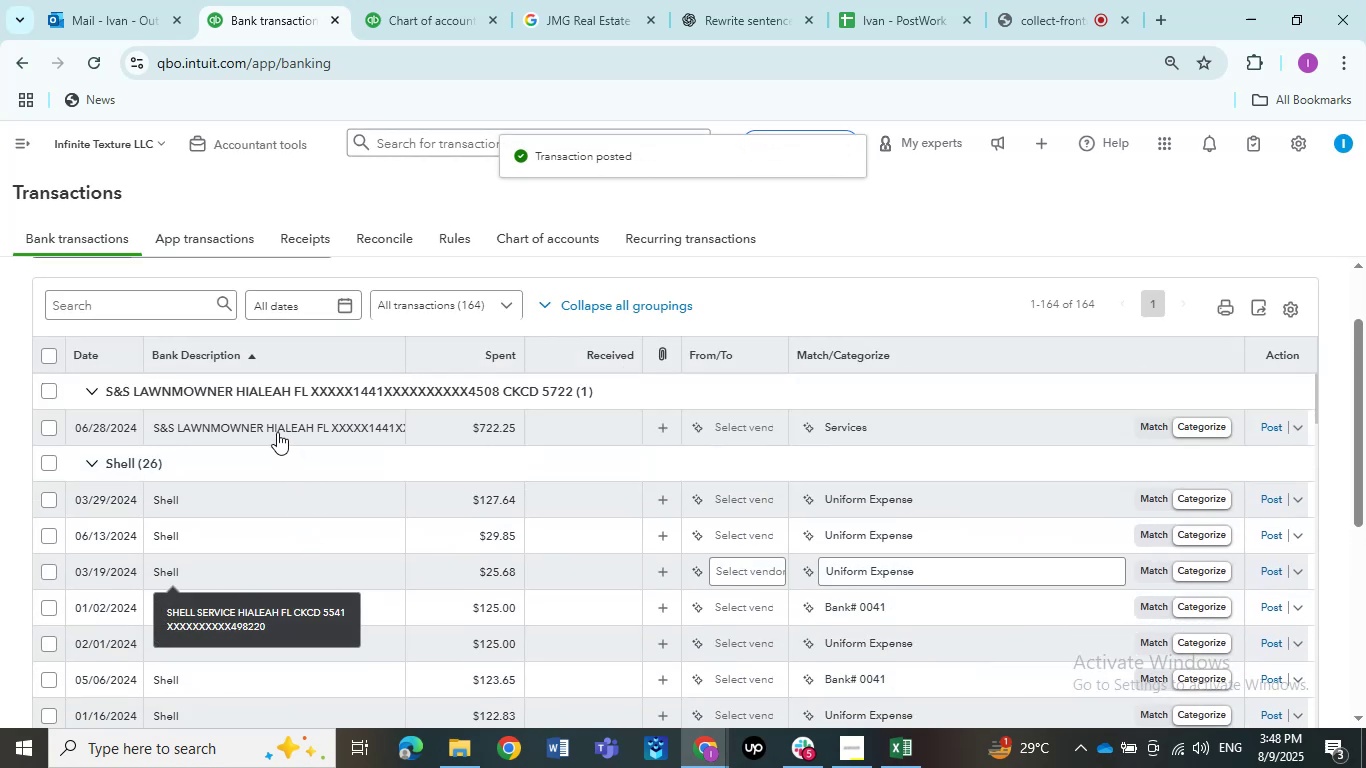 
left_click([277, 432])
 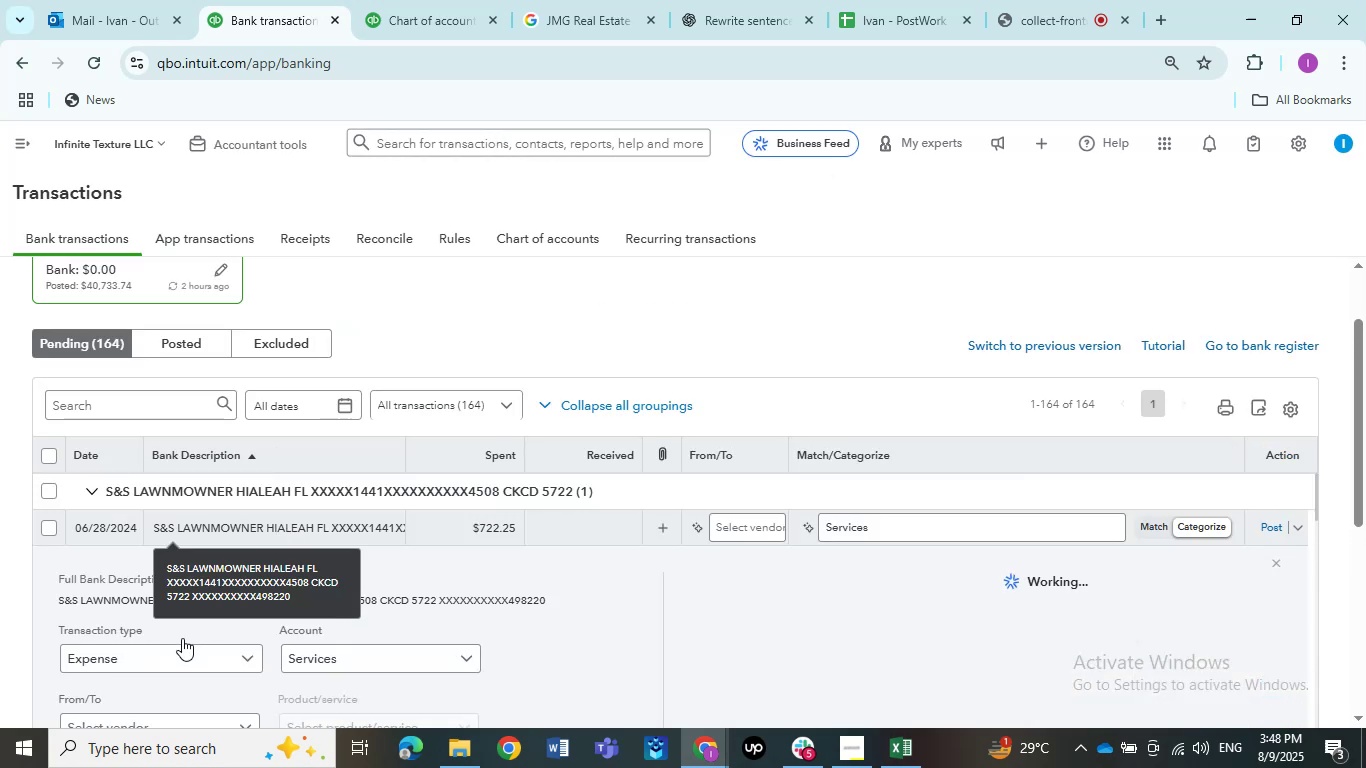 
scroll: coordinate [181, 643], scroll_direction: down, amount: 2.0
 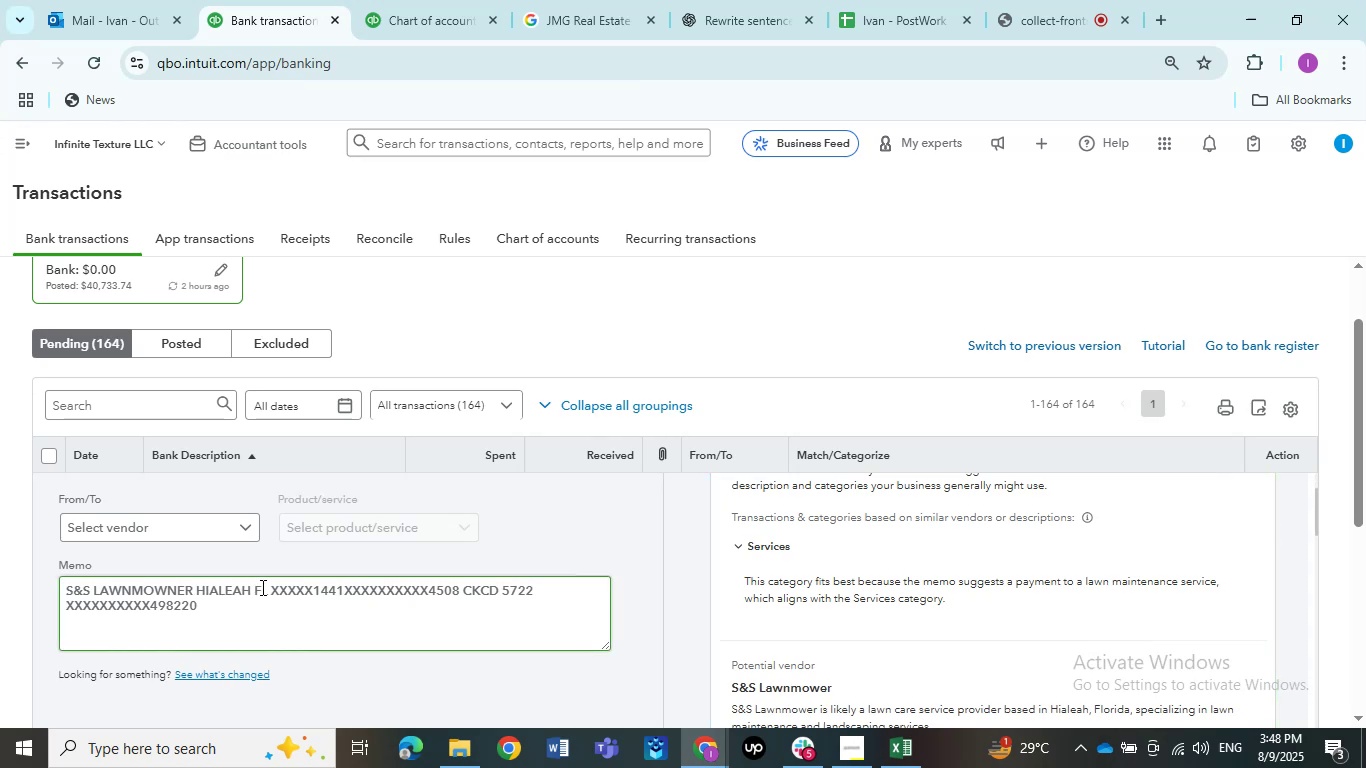 
left_click_drag(start_coordinate=[265, 589], to_coordinate=[69, 588])
 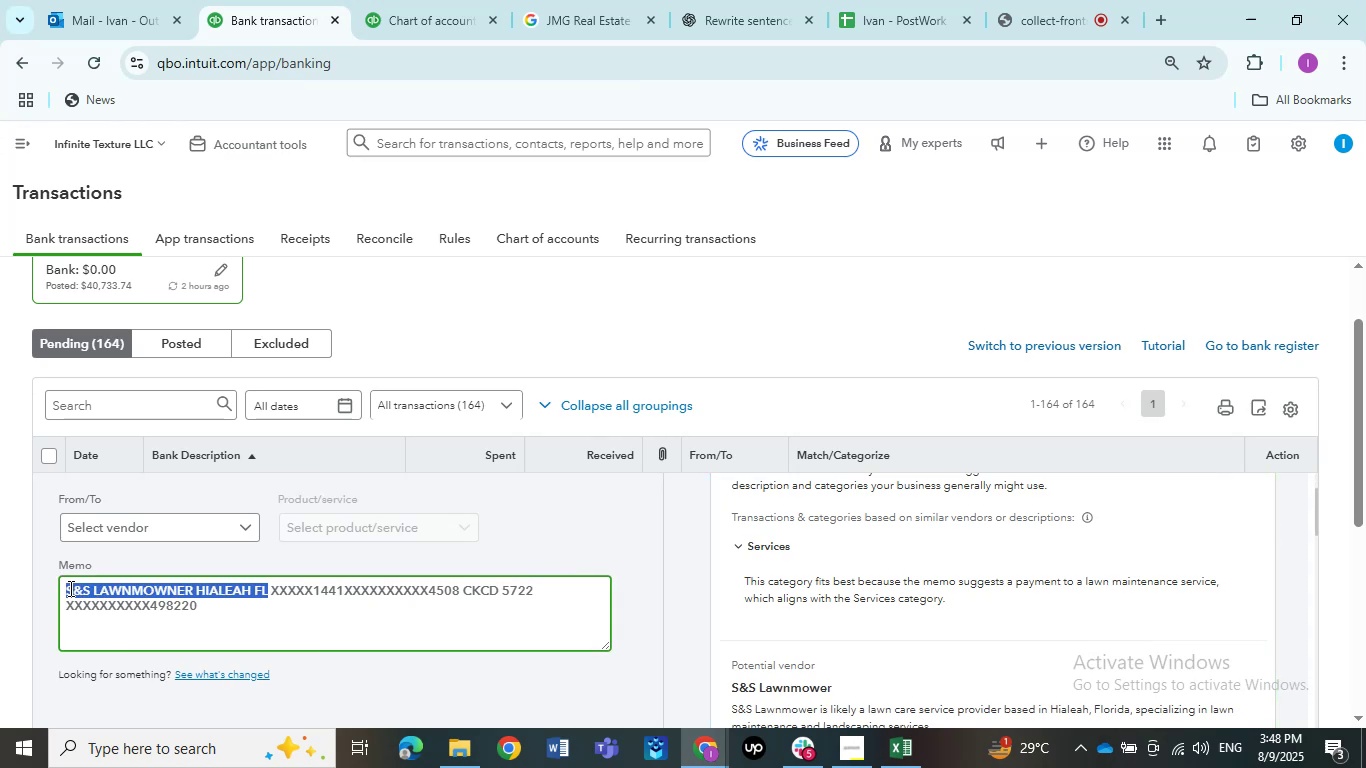 
key(Control+C)
 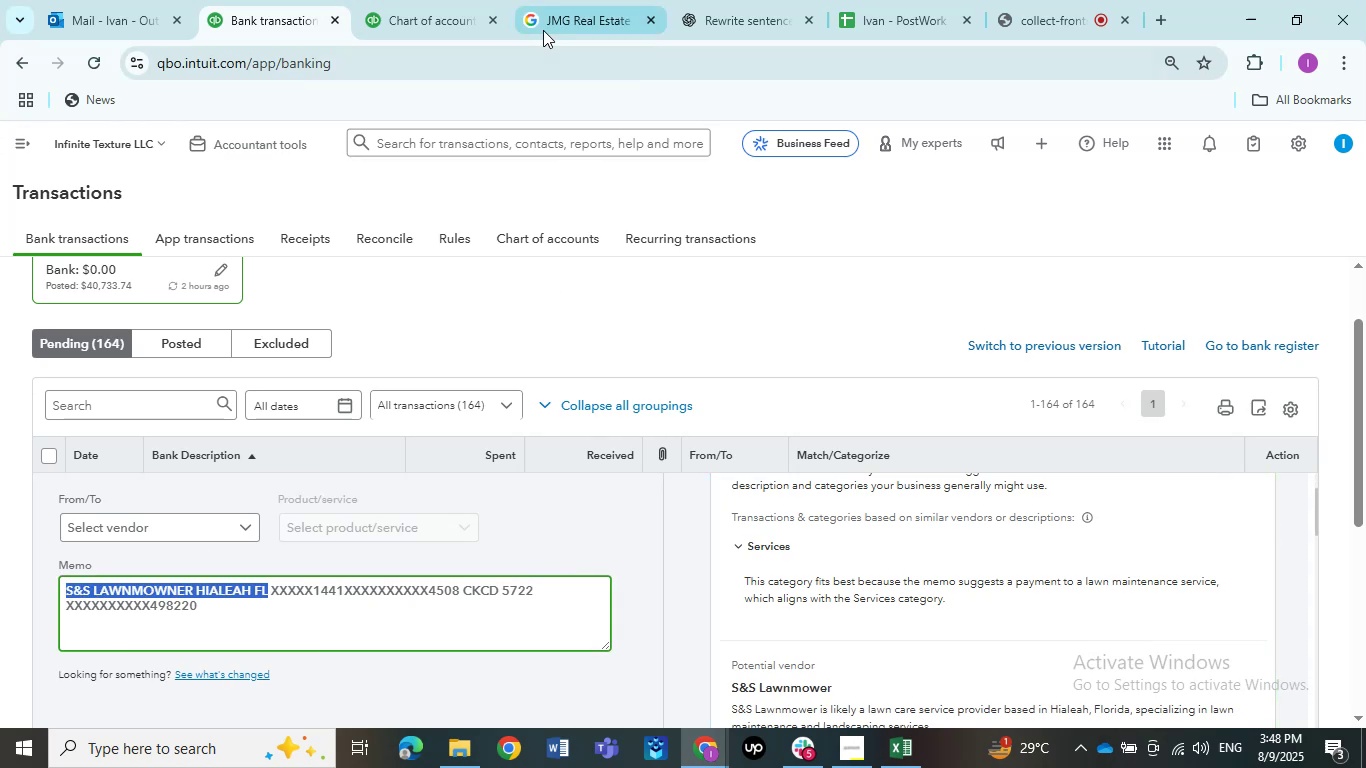 
left_click([543, 30])
 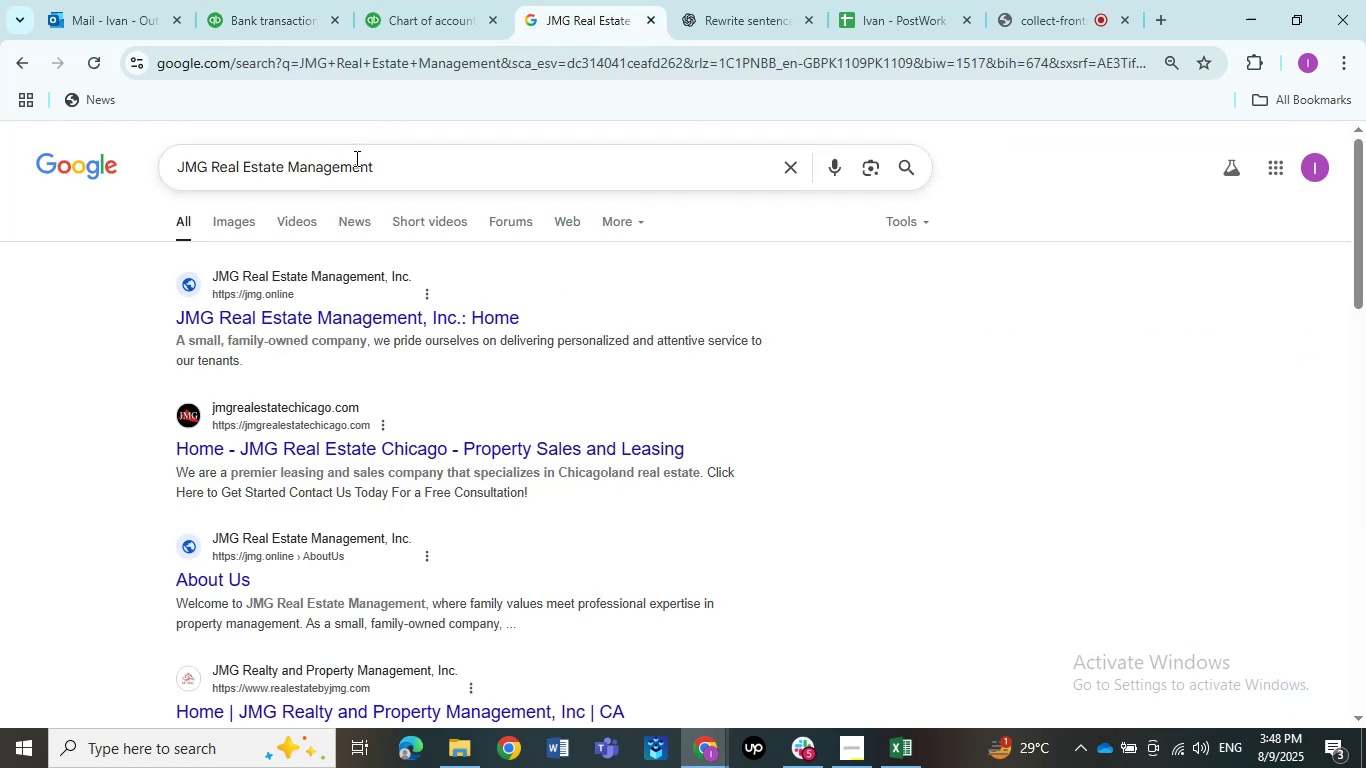 
left_click_drag(start_coordinate=[392, 158], to_coordinate=[7, 164])
 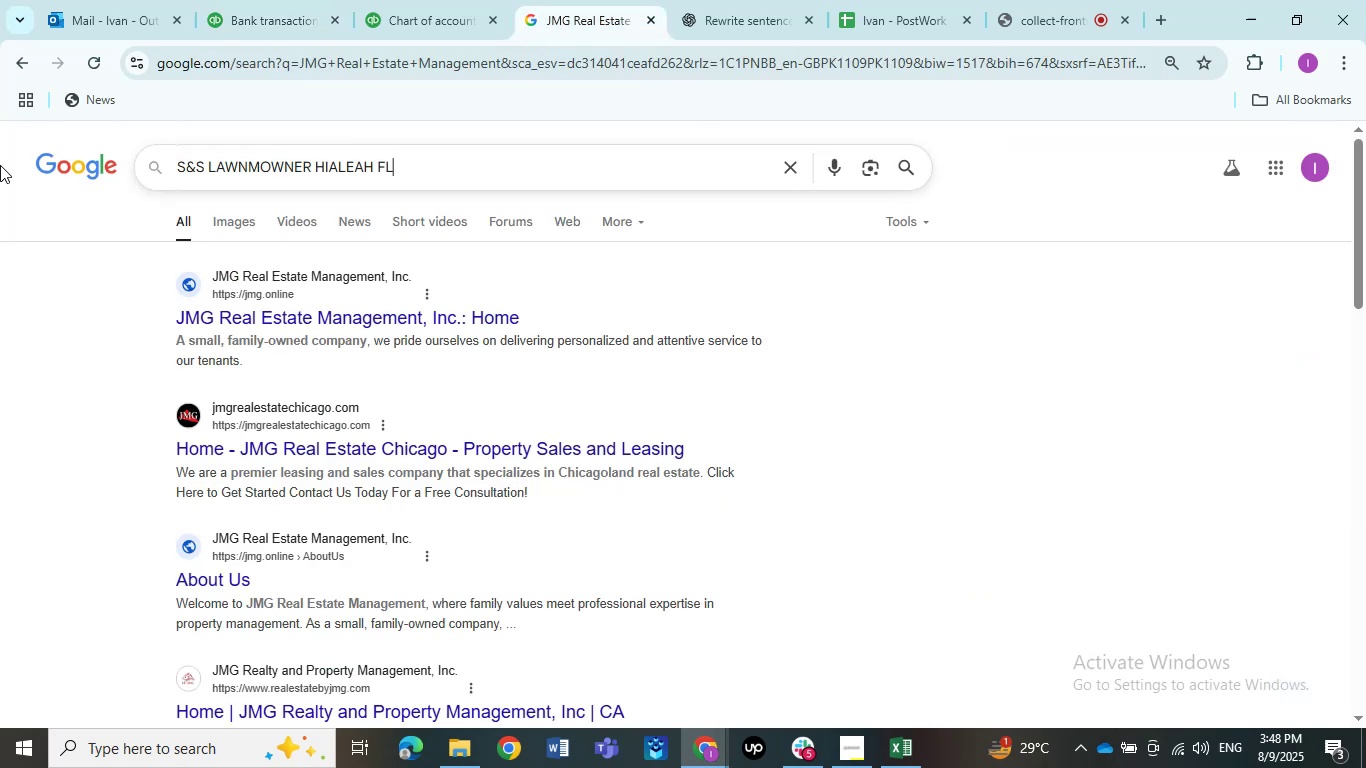 
key(Control+V)
 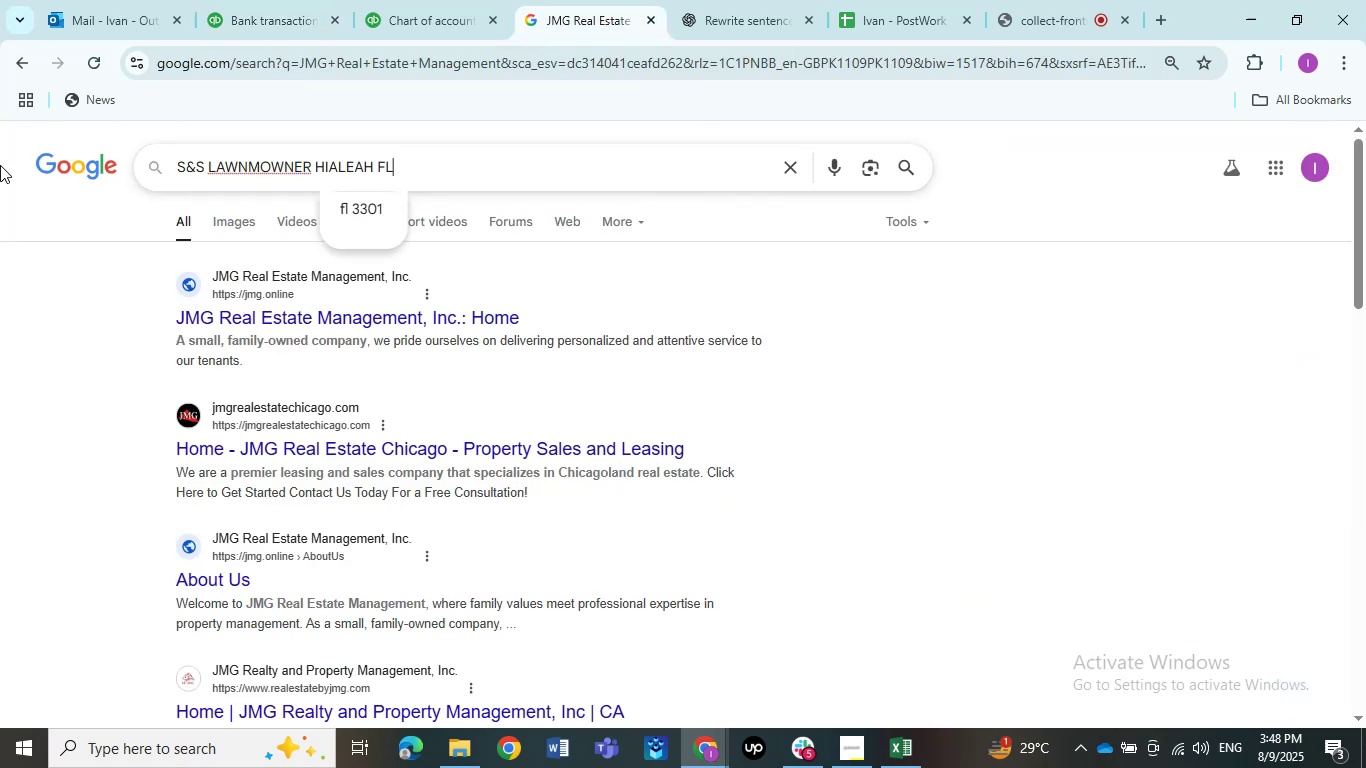 
key(NumpadEnter)
 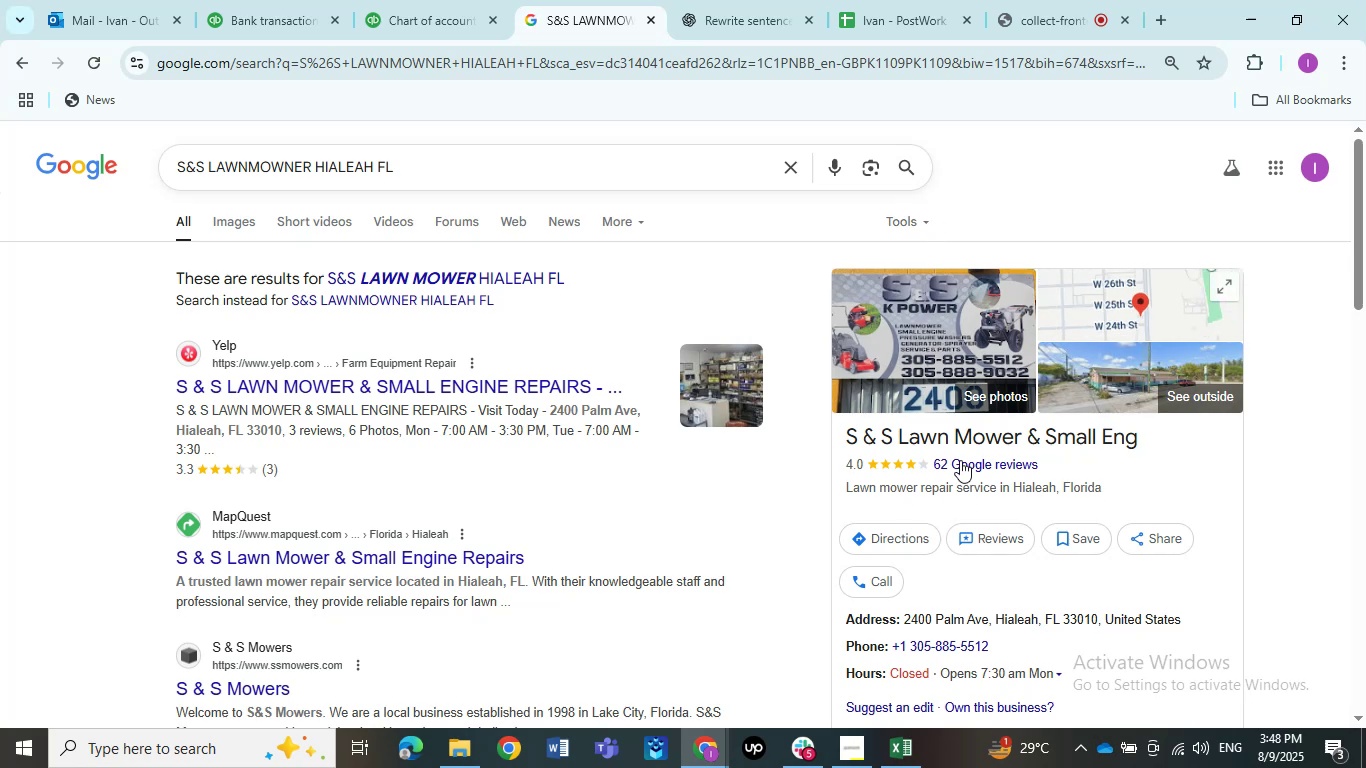 
wait(5.03)
 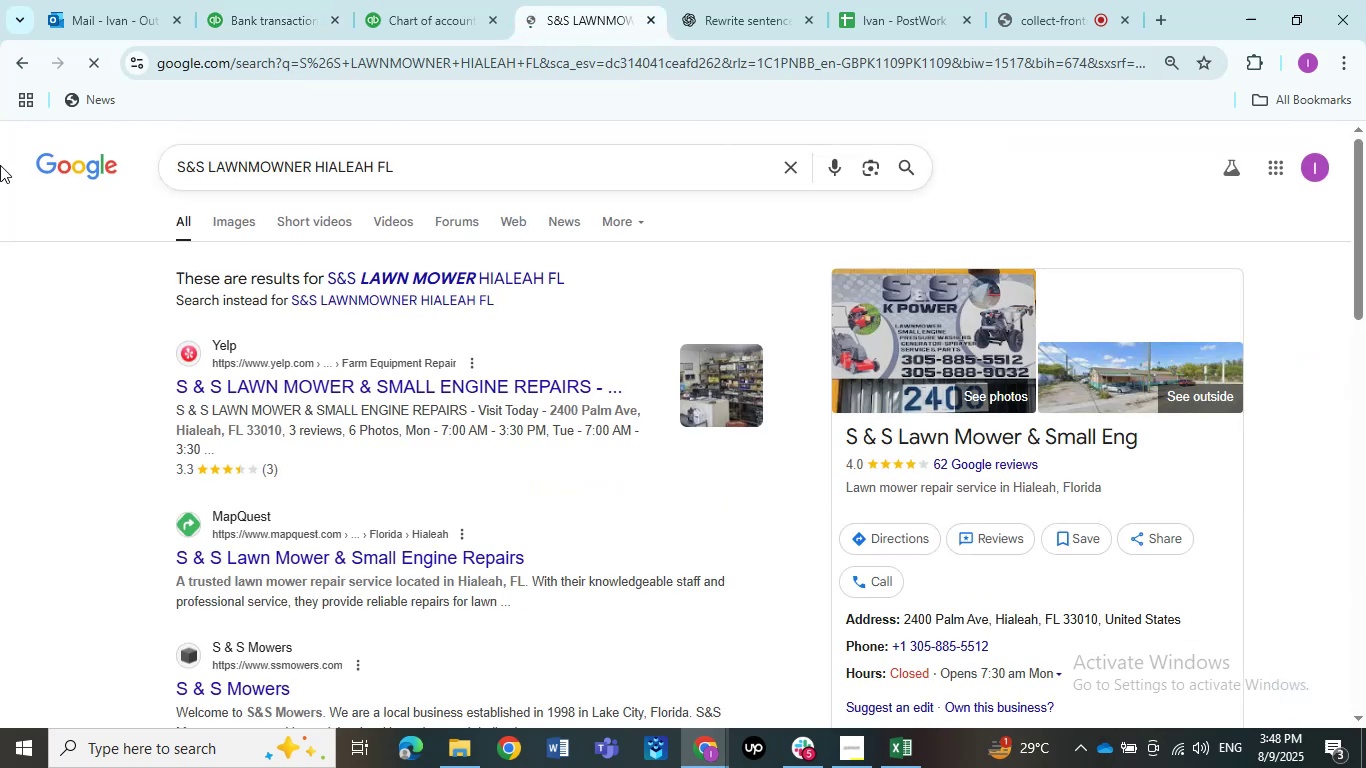 
left_click([269, 0])
 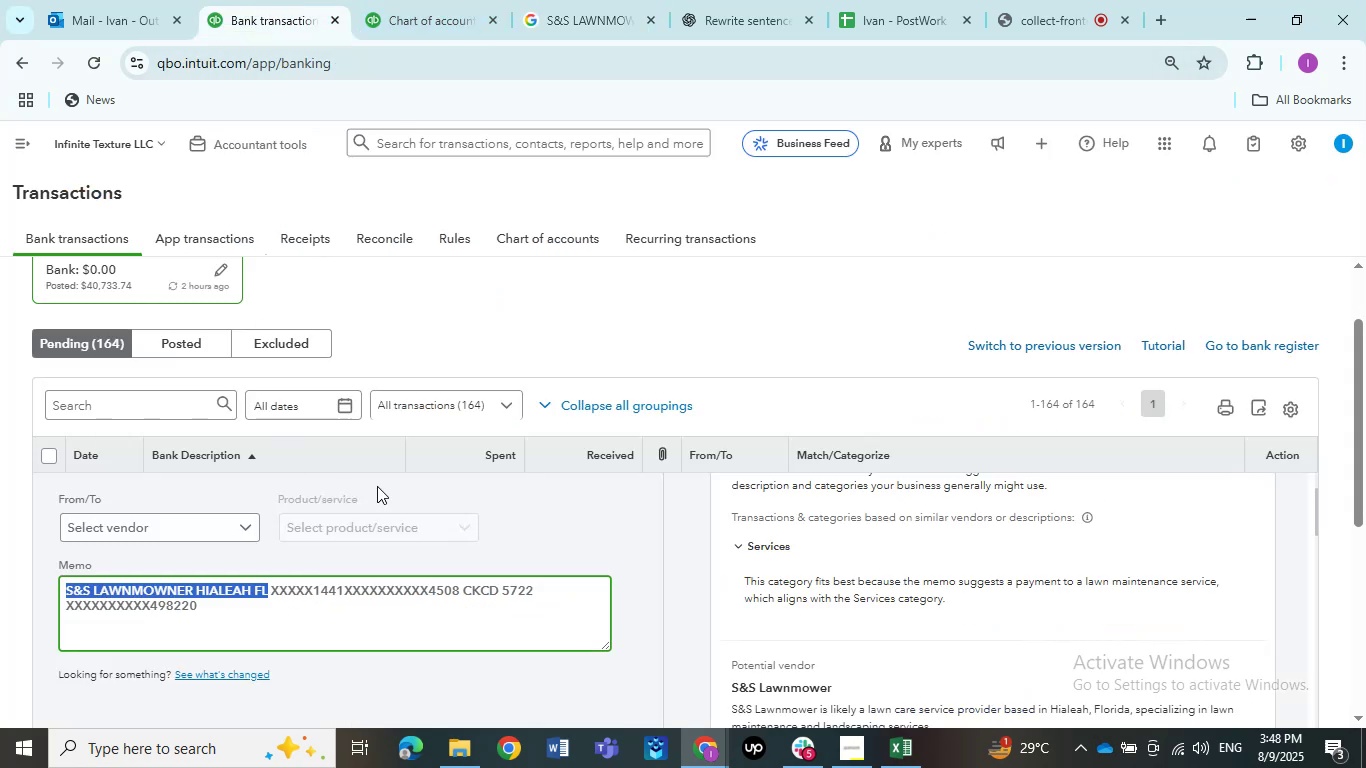 
scroll: coordinate [382, 487], scroll_direction: up, amount: 1.0
 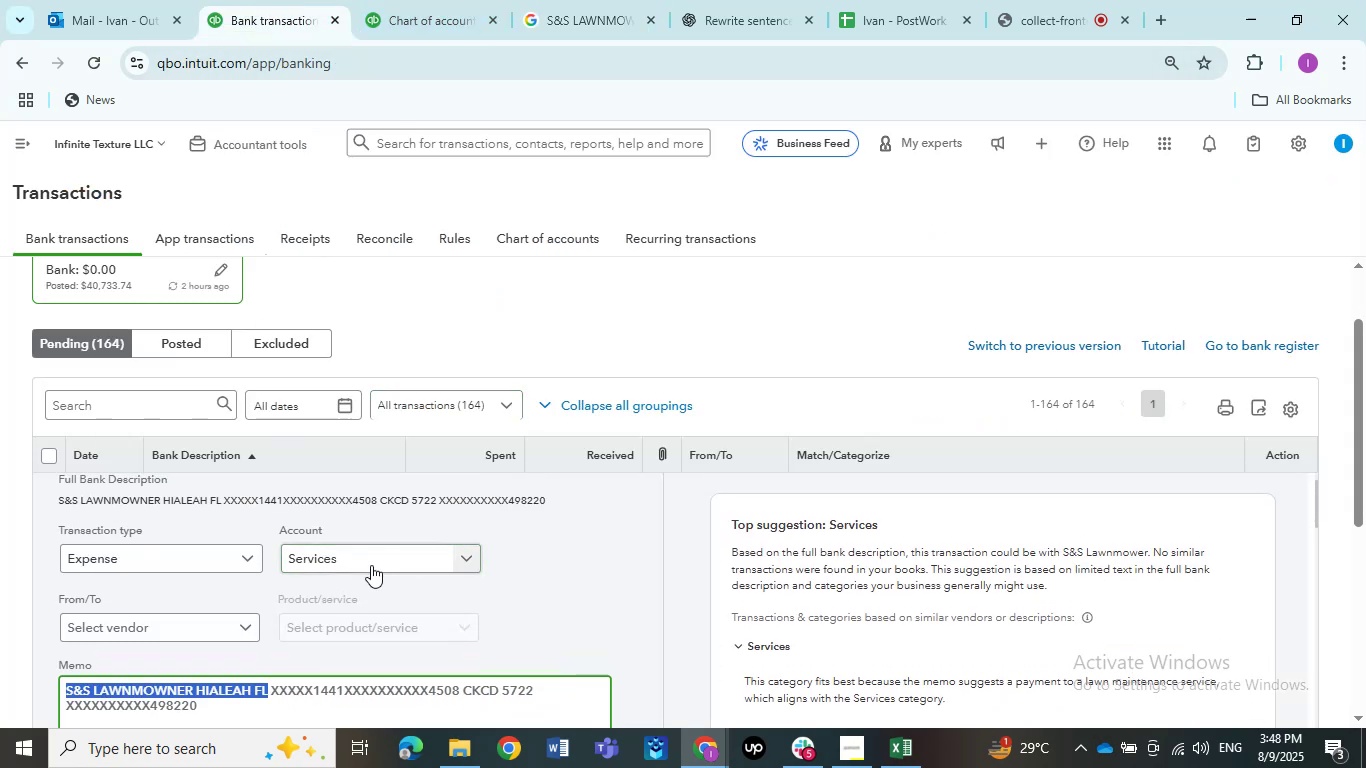 
wait(6.4)
 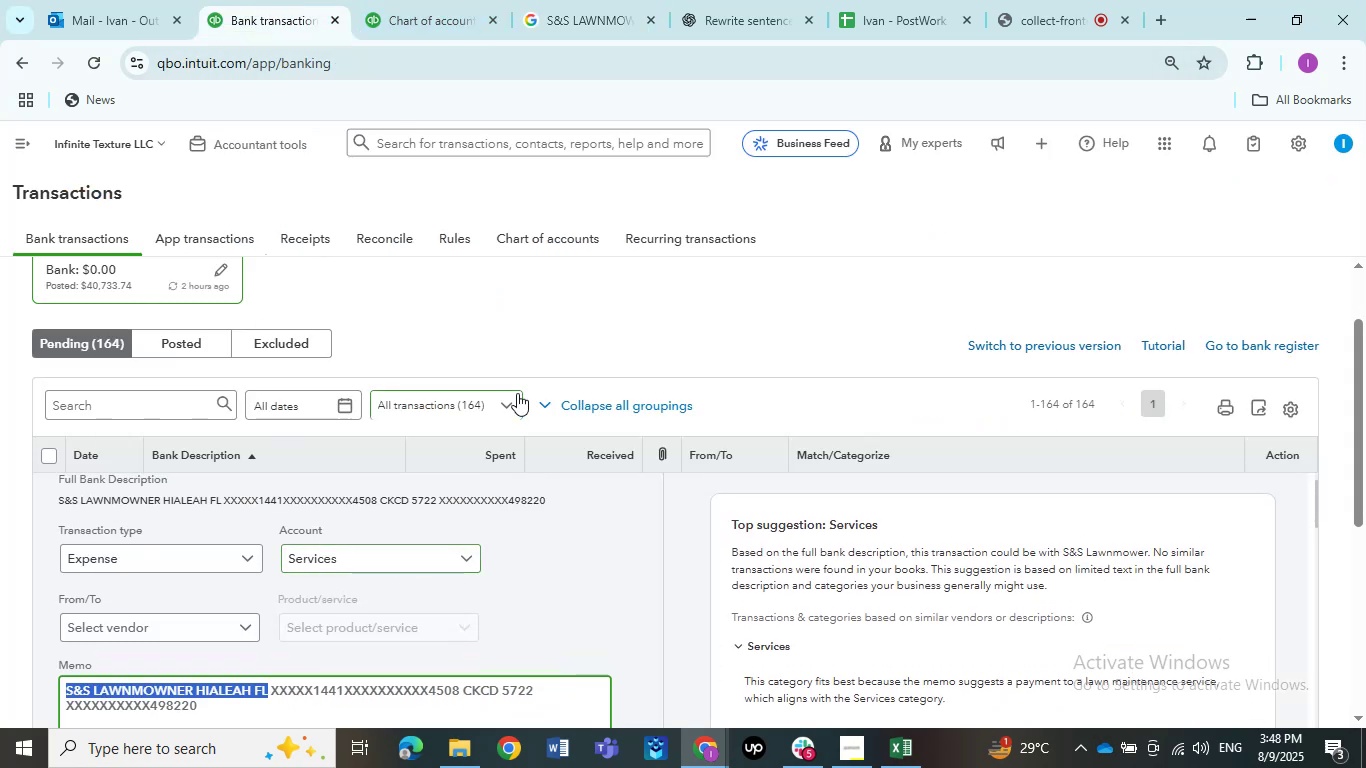 
left_click([363, 557])
 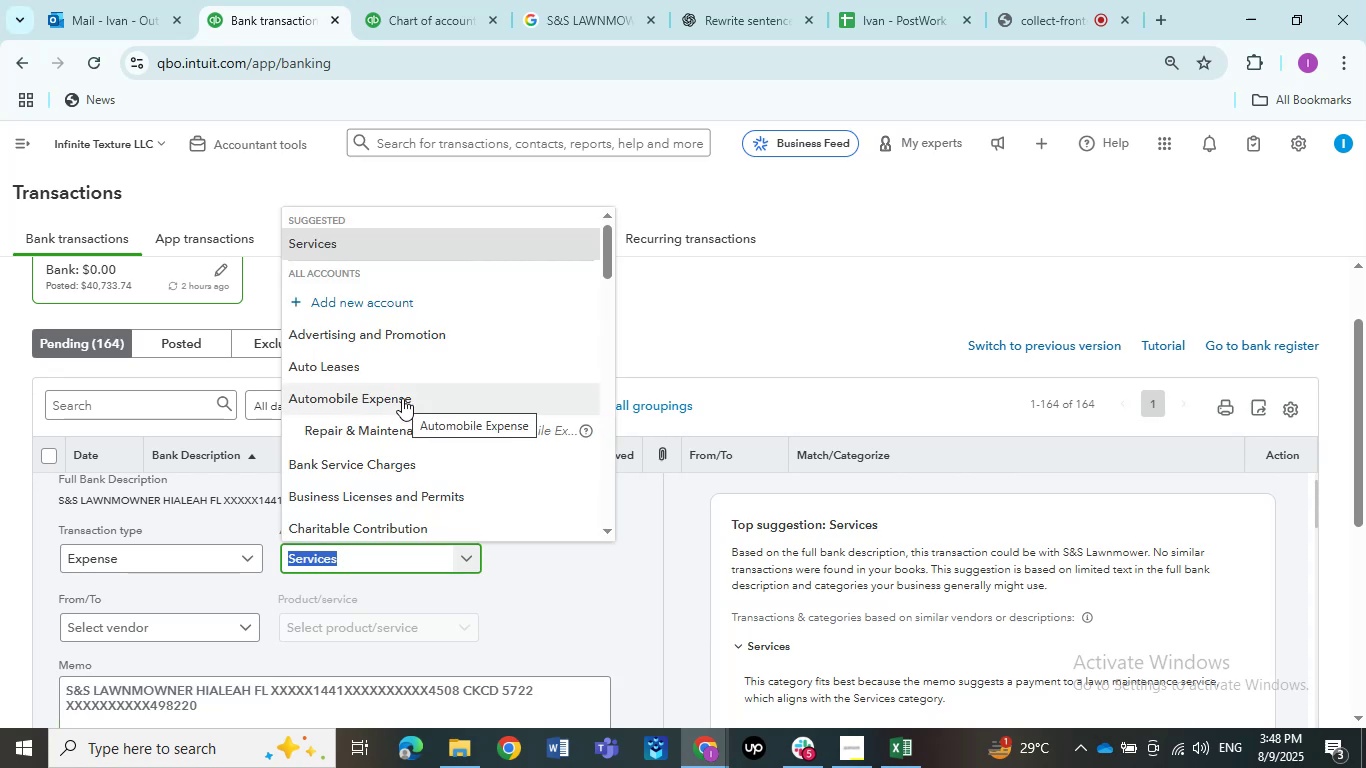 
wait(9.26)
 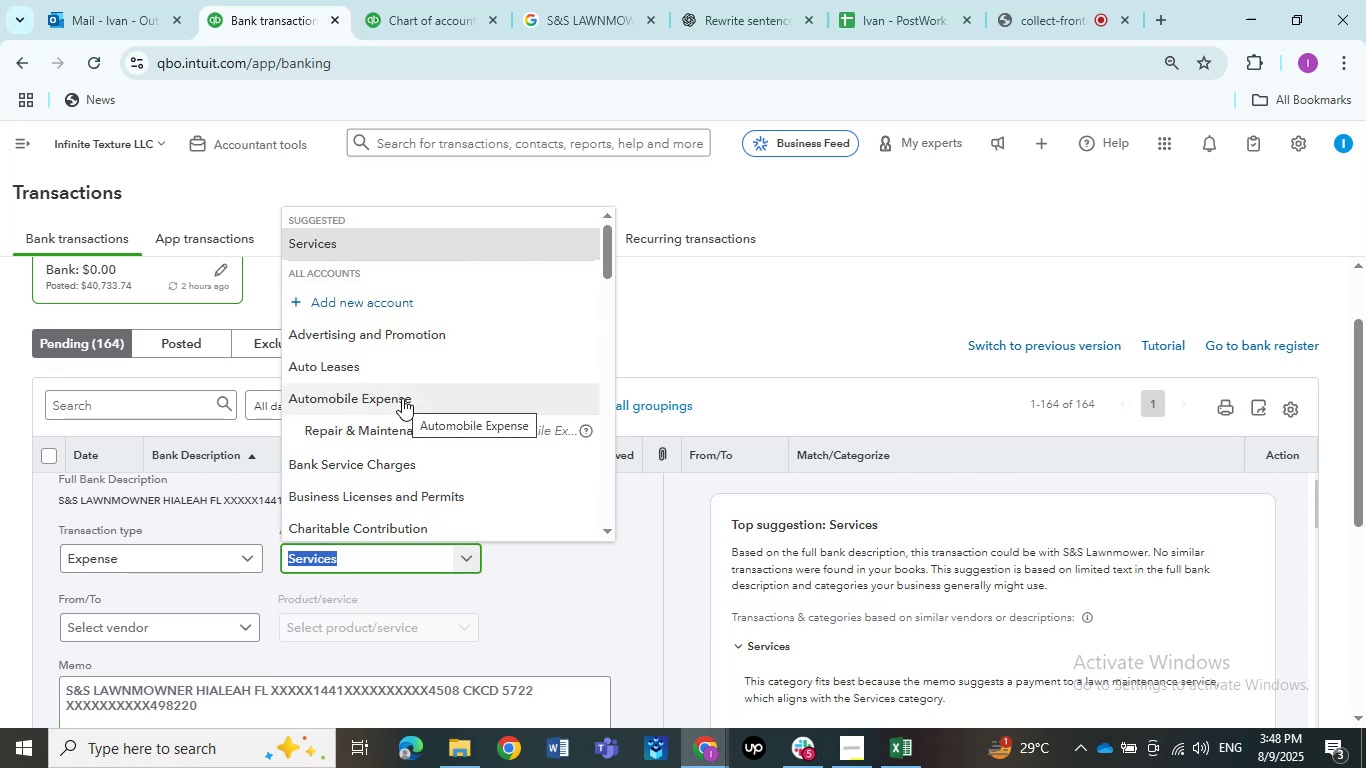 
scroll: coordinate [409, 424], scroll_direction: up, amount: 1.0
 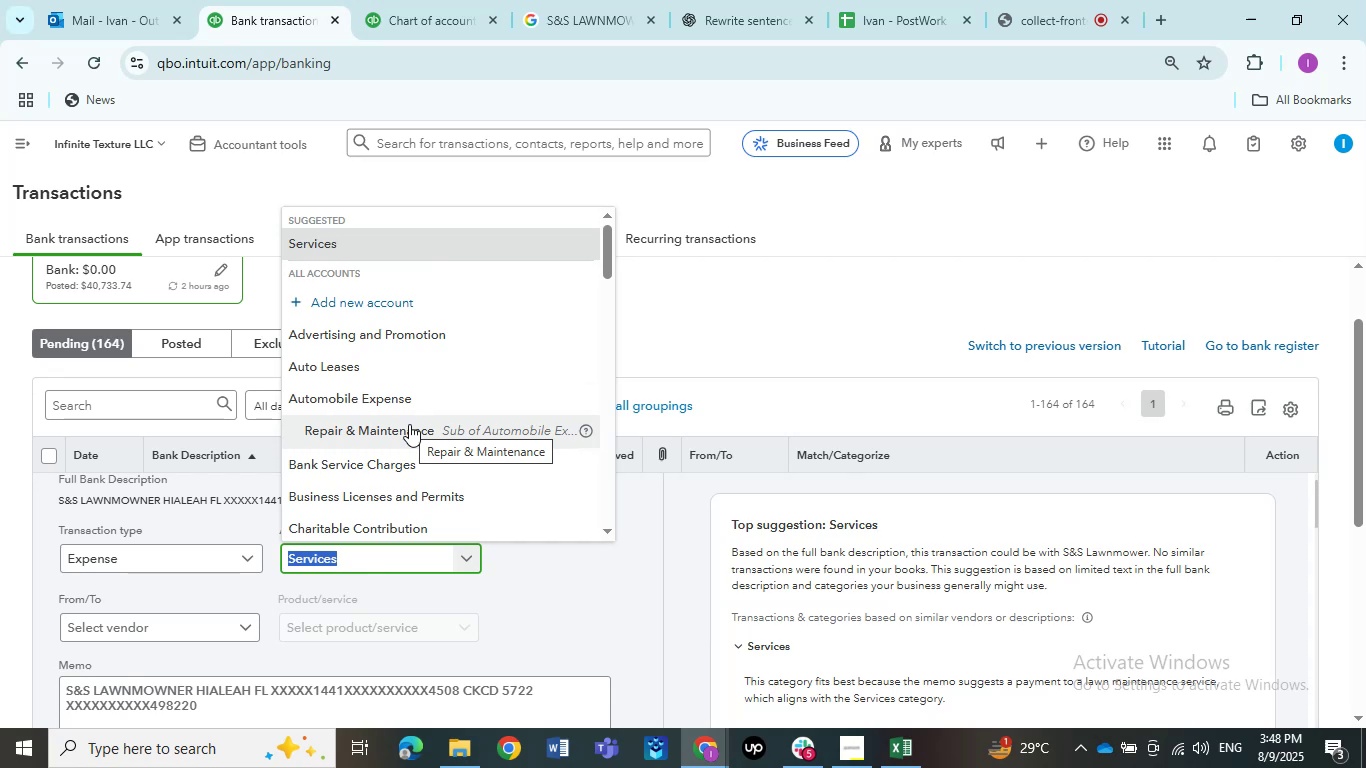 
scroll: coordinate [409, 424], scroll_direction: down, amount: 1.0
 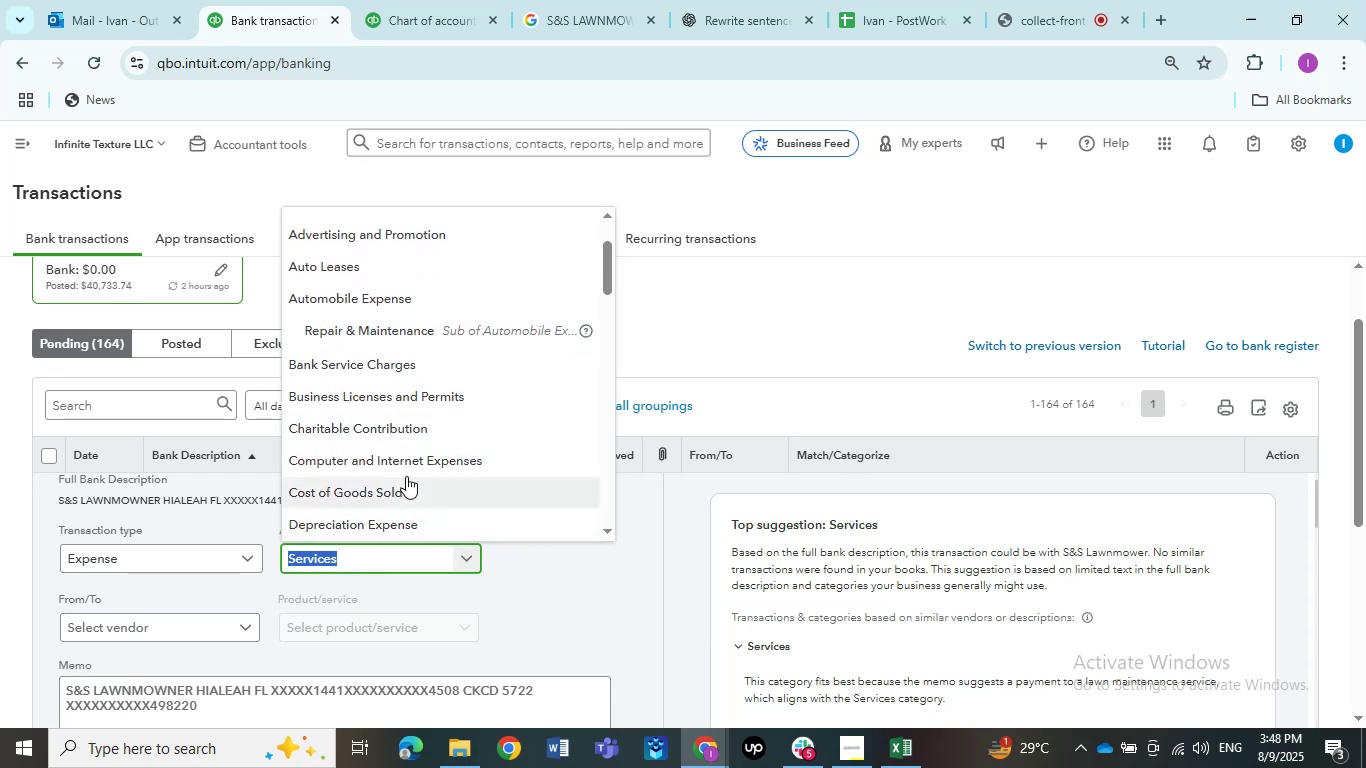 
type(repa)
 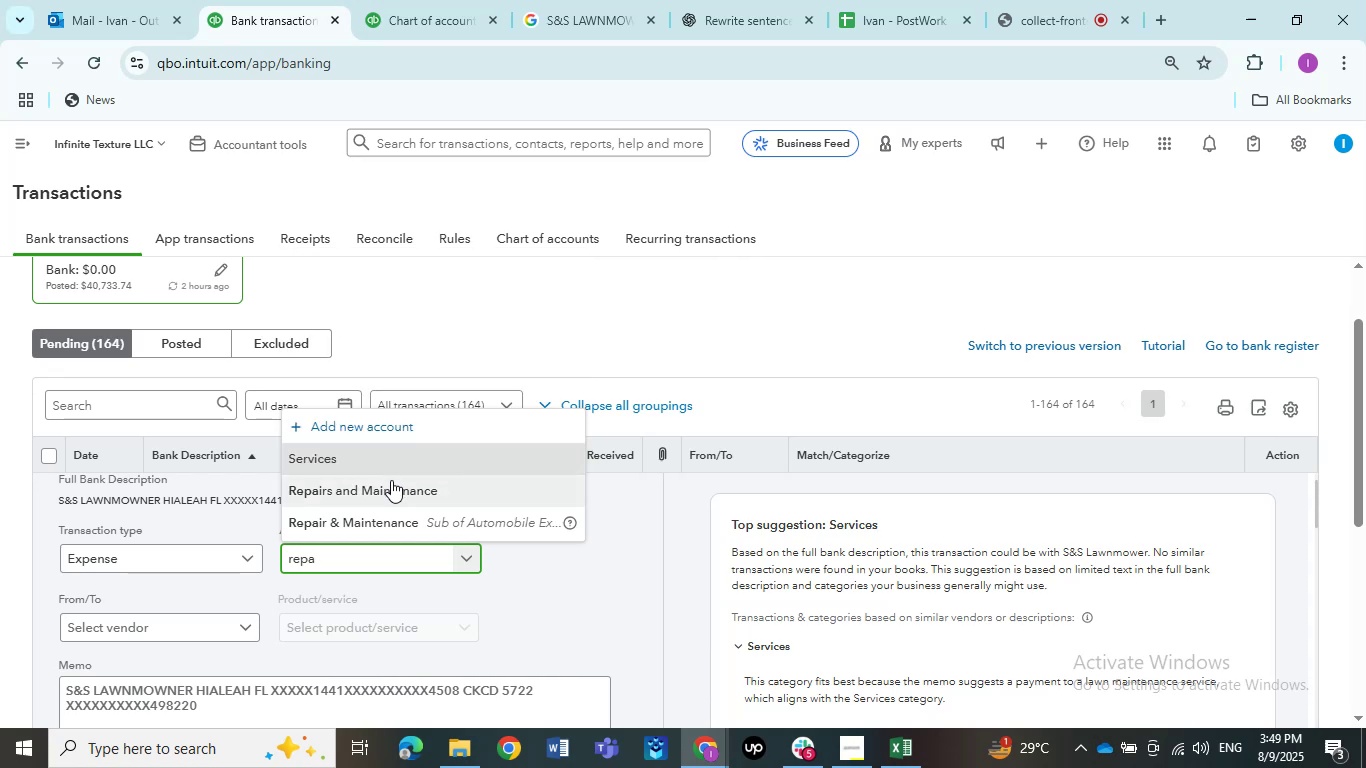 
left_click([391, 480])
 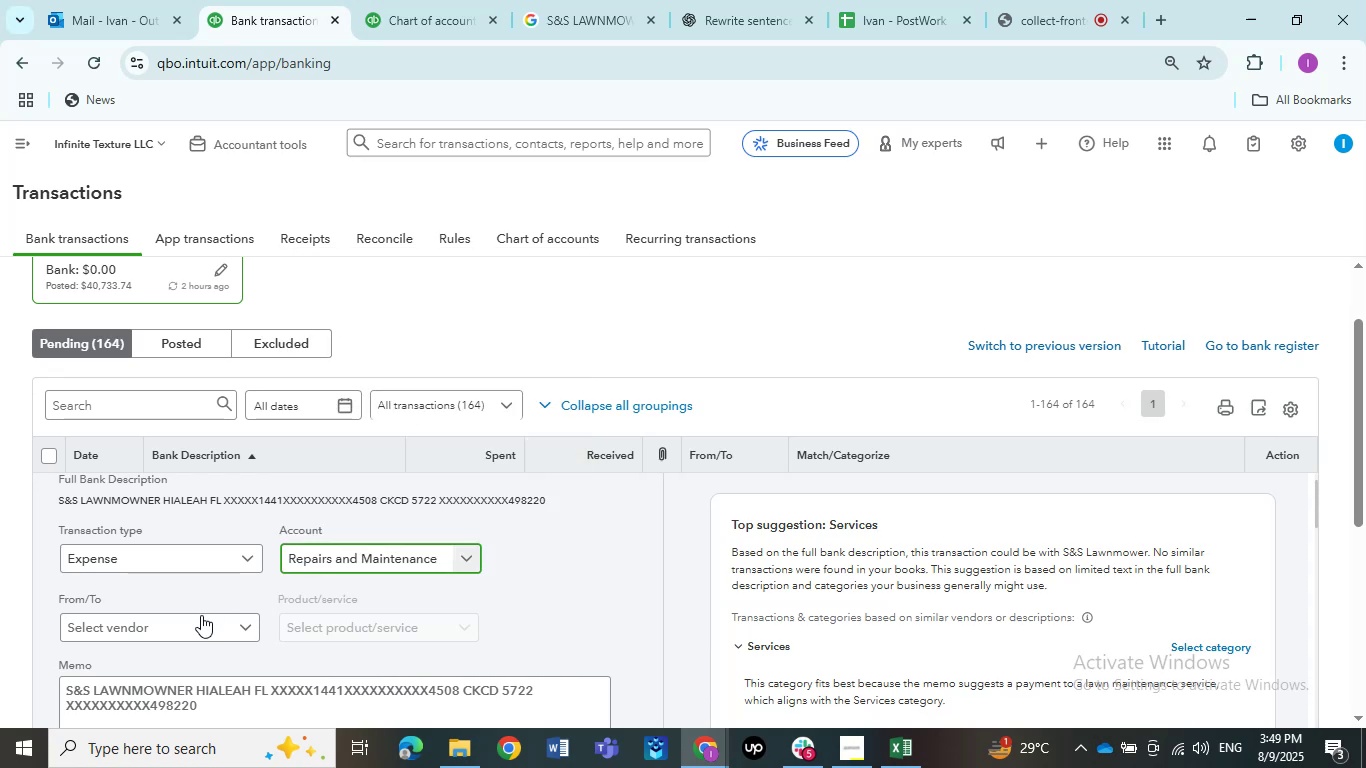 
left_click([197, 621])
 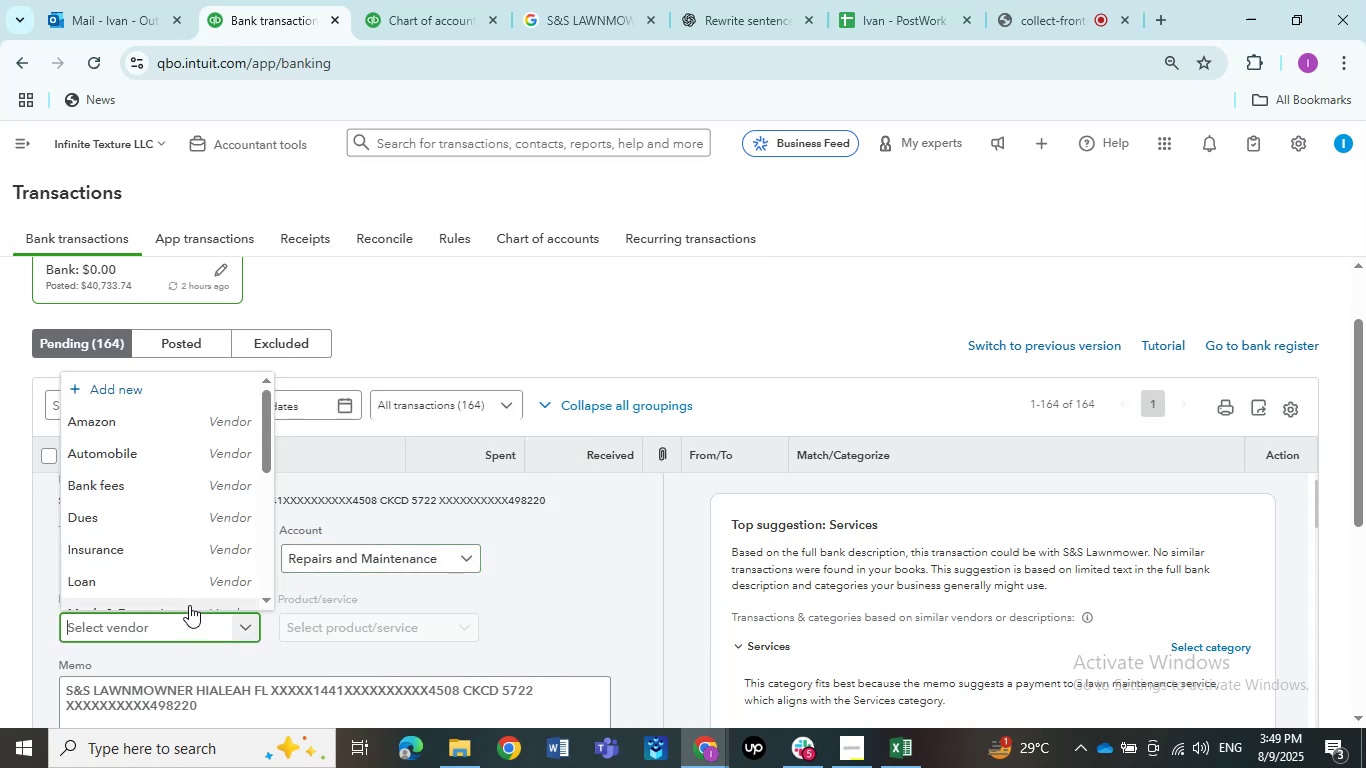 
type(rep)
 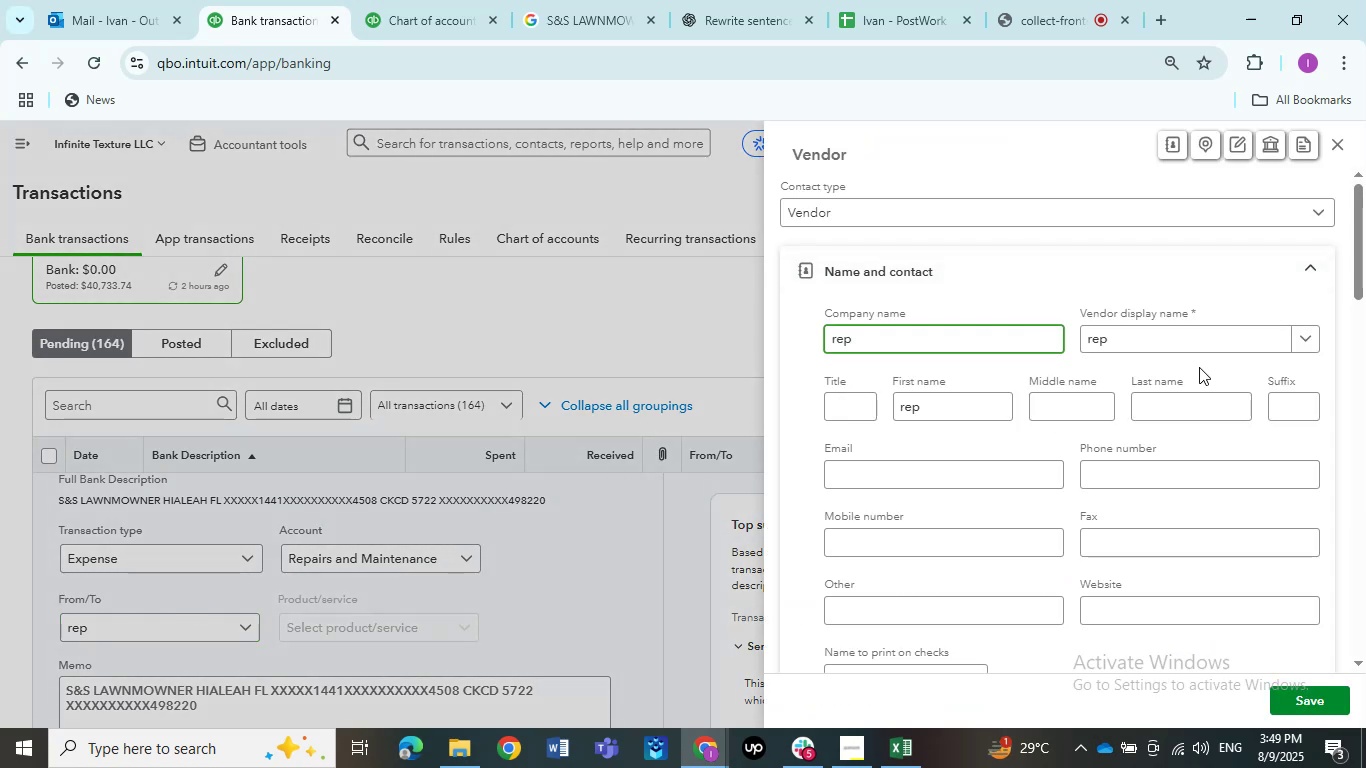 
wait(7.44)
 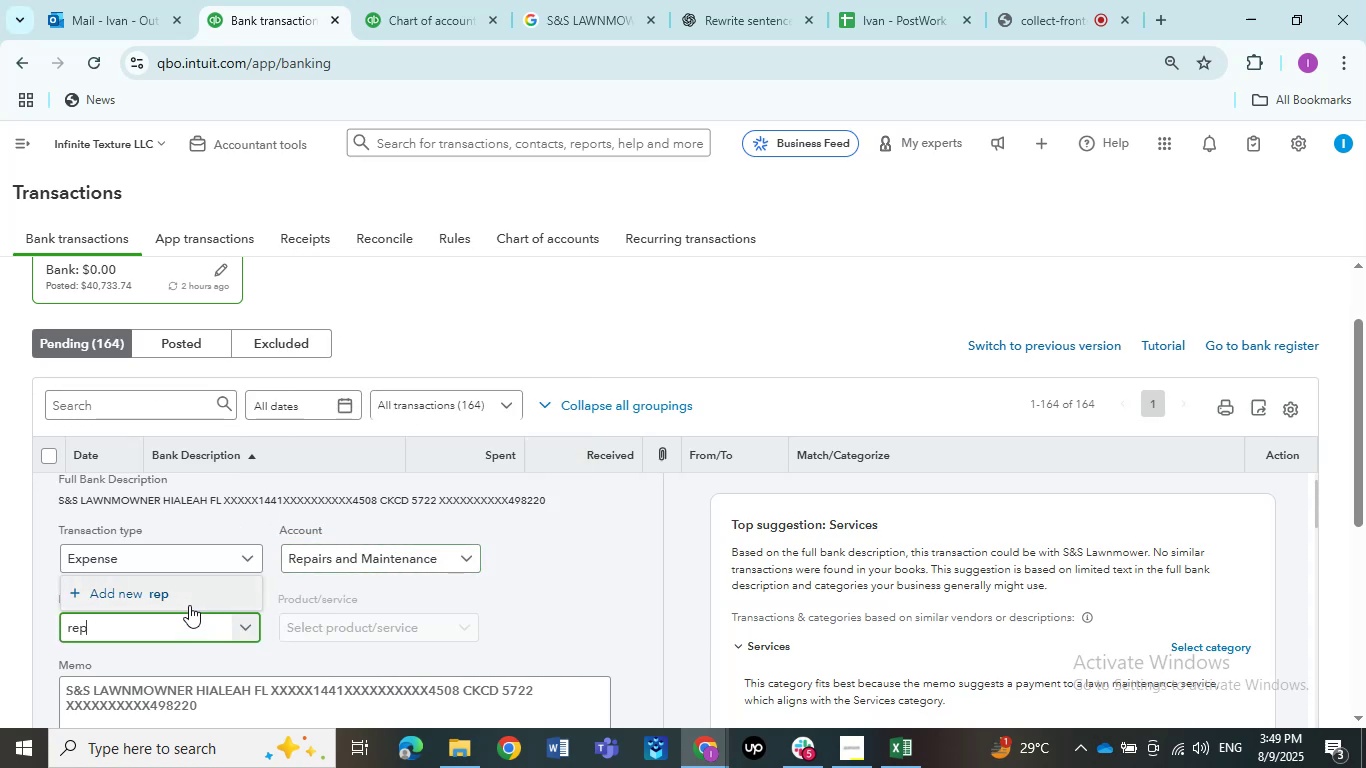 
hold_key(key=Backspace, duration=0.72)
 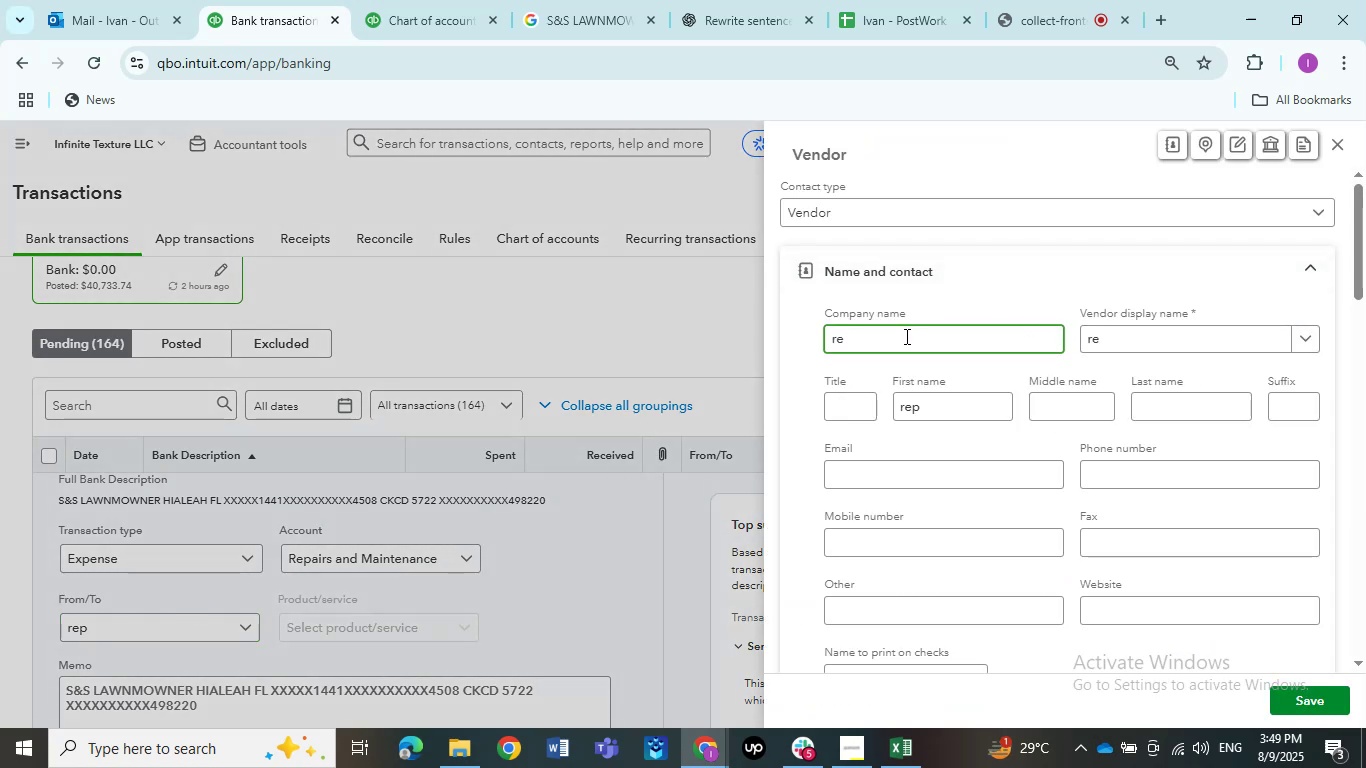 
key(Backspace)
 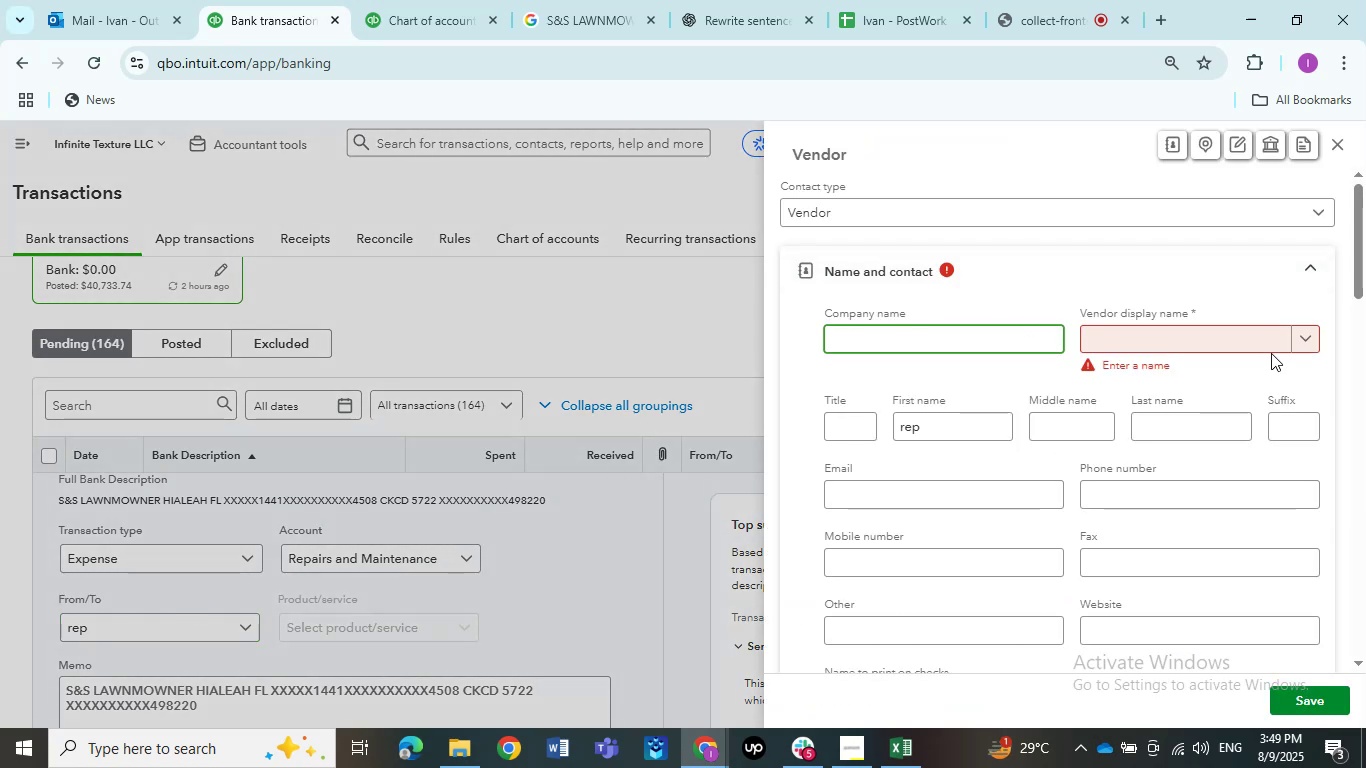 
left_click([1250, 336])
 